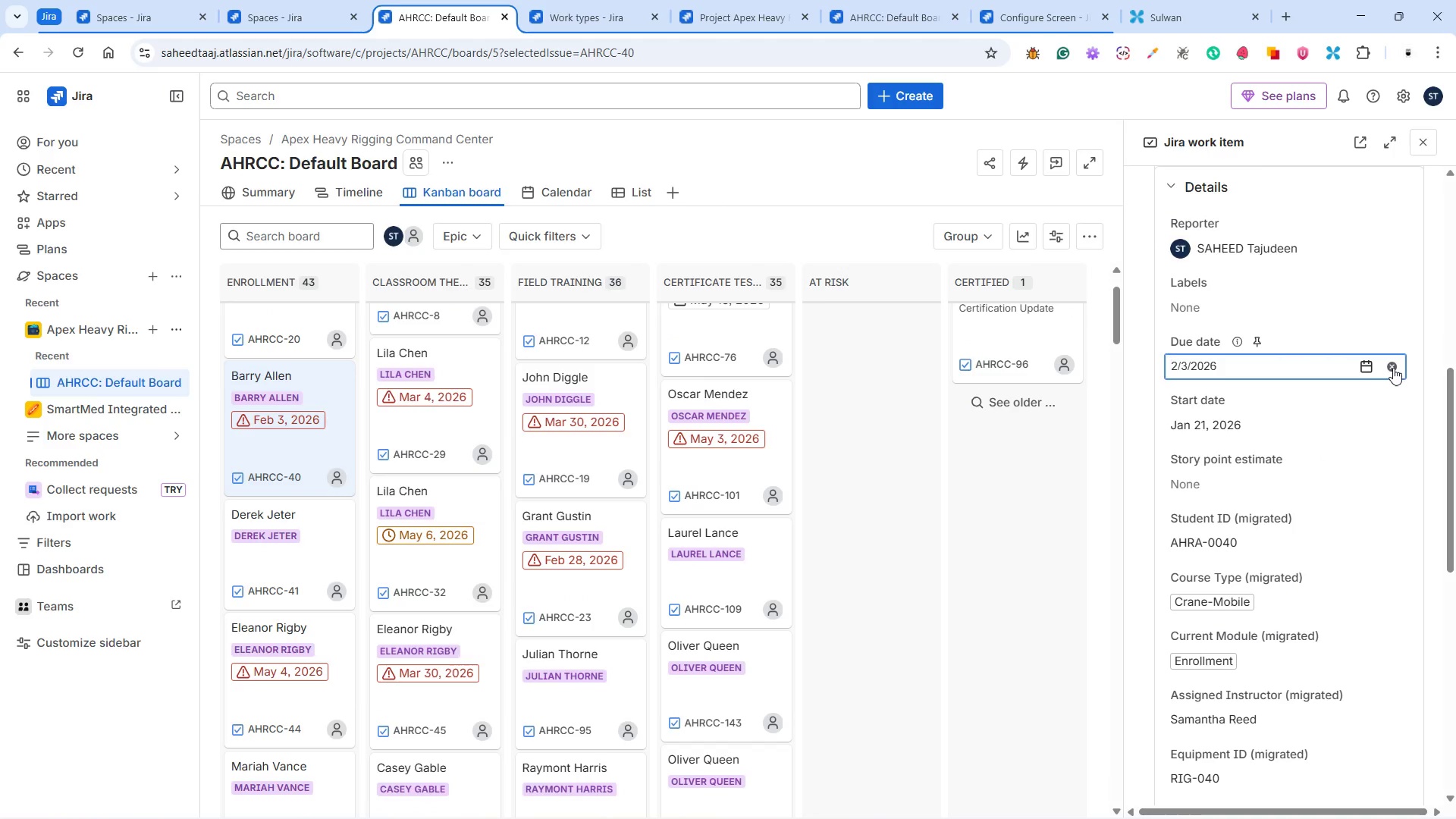 
left_click([1393, 366])
 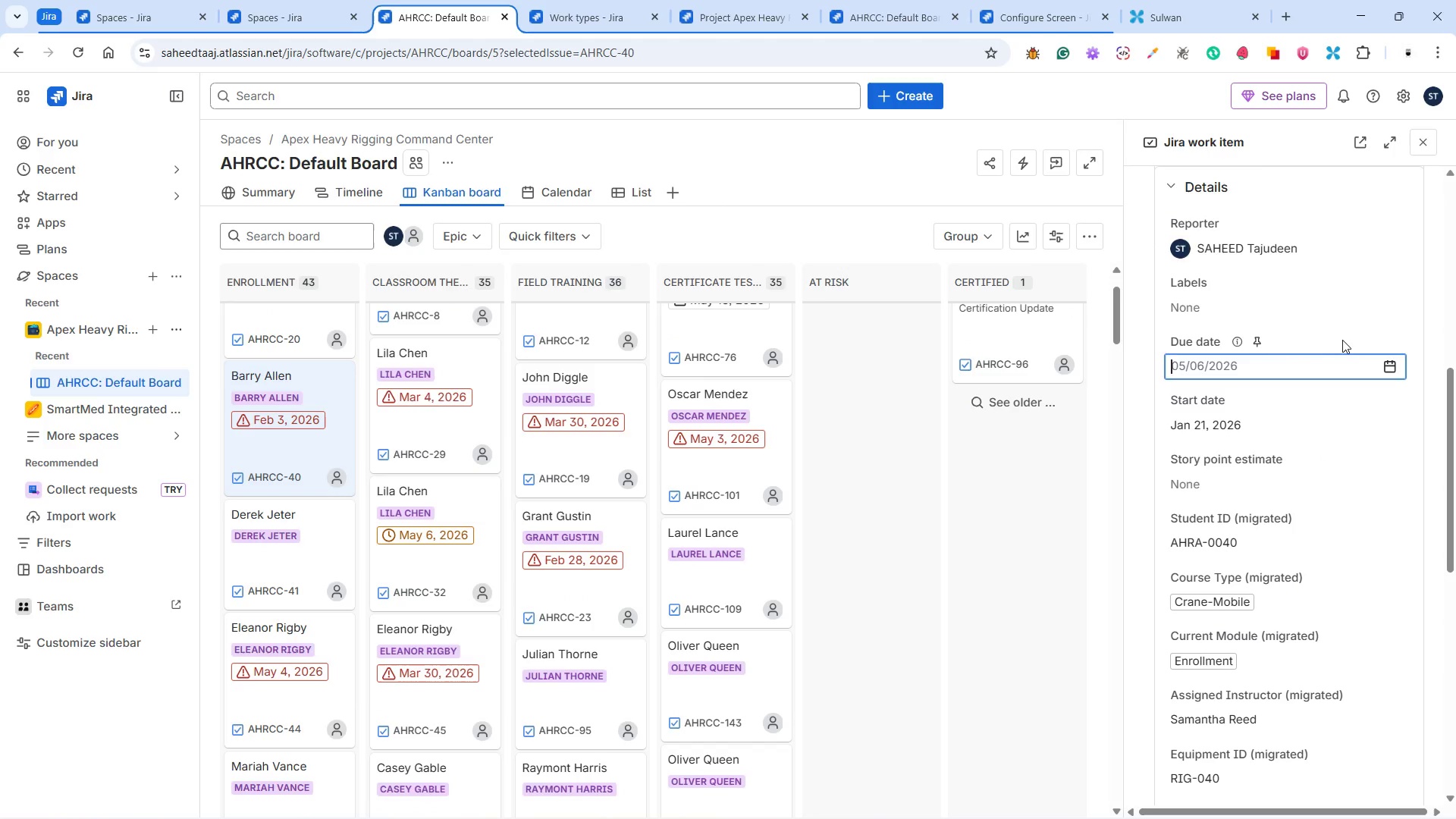 
left_click([1341, 339])
 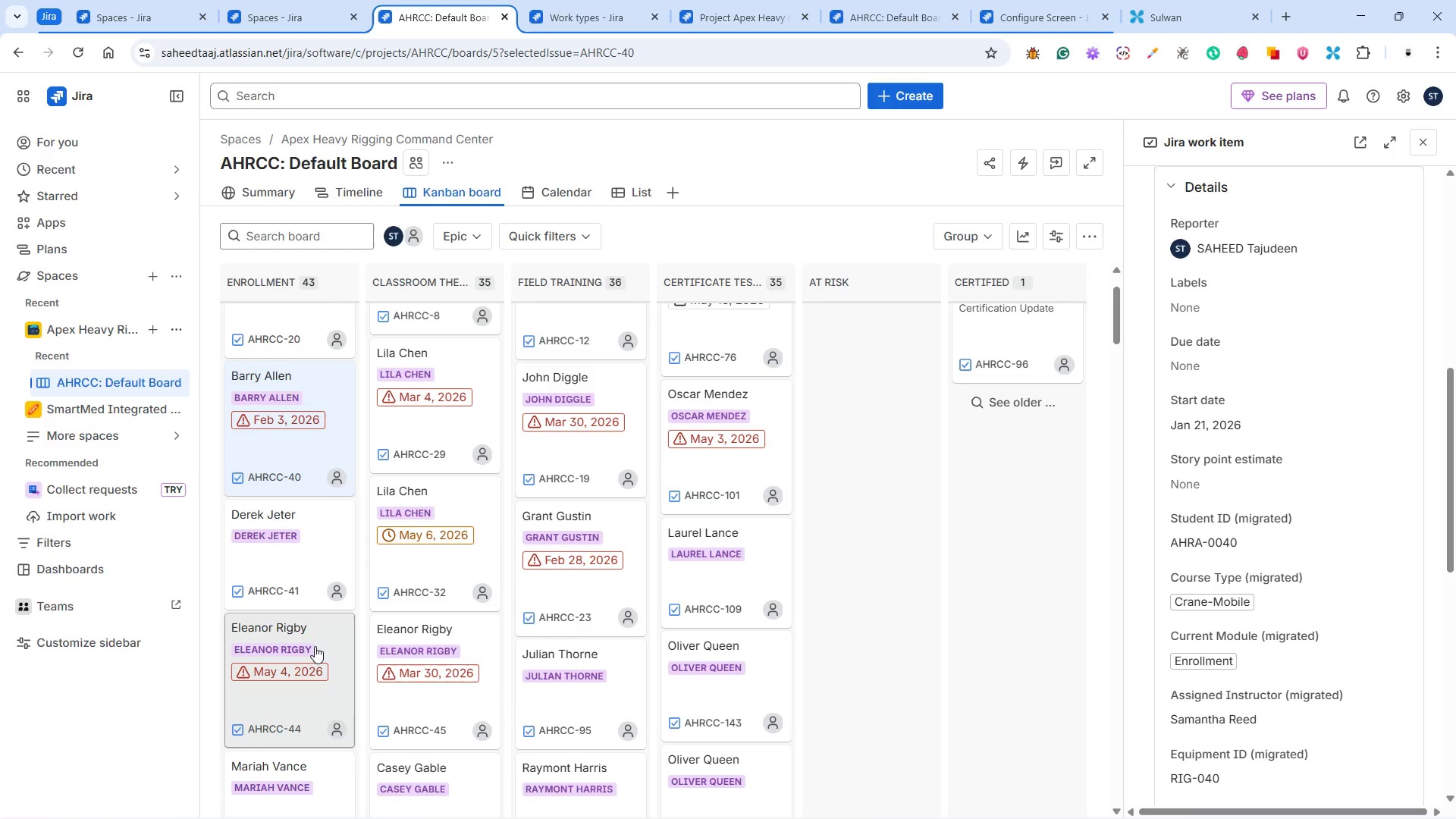 
double_click([315, 646])
 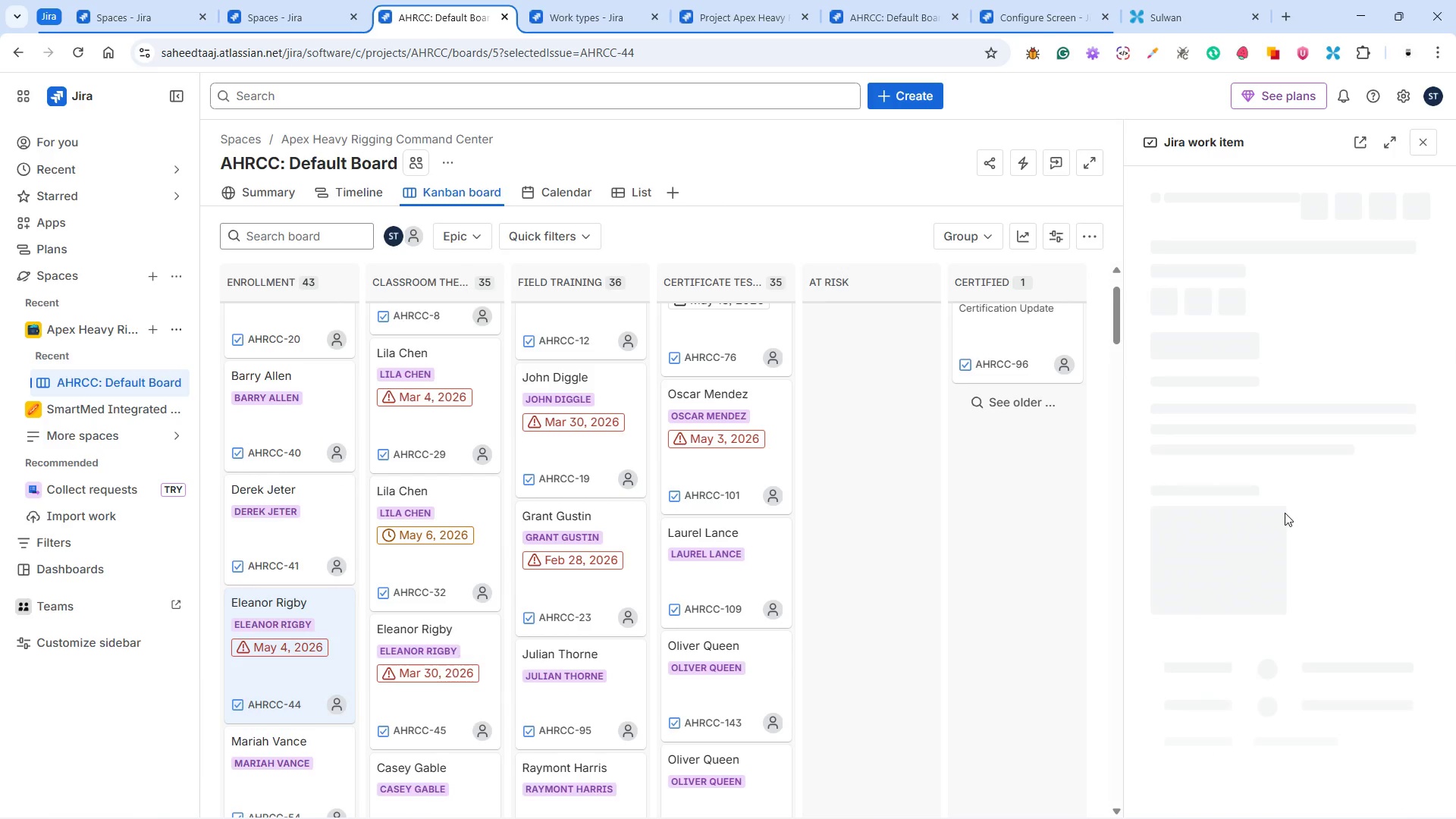 
wait(6.09)
 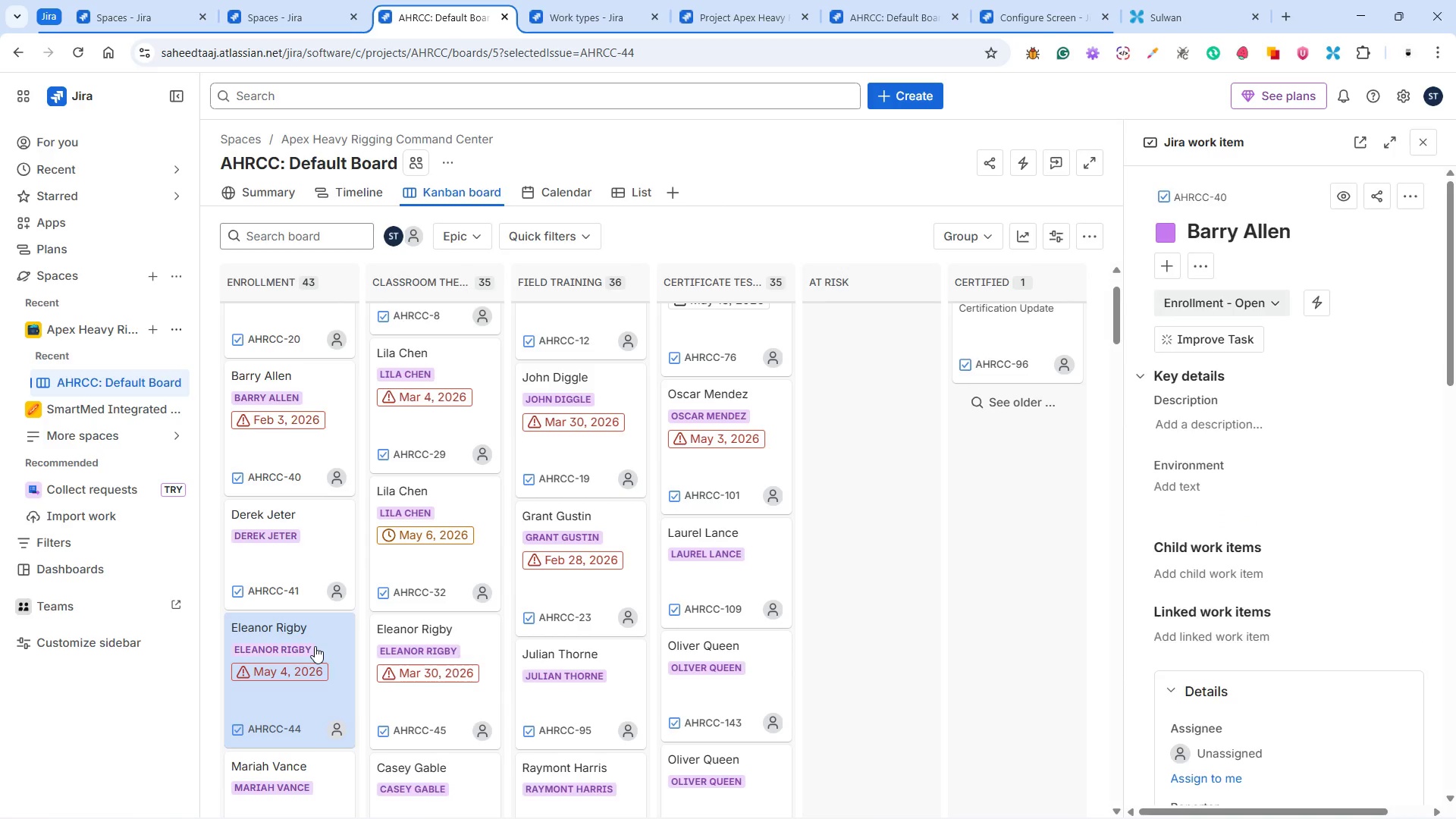 
scroll: coordinate [1354, 547], scroll_direction: down, amount: 5.0
 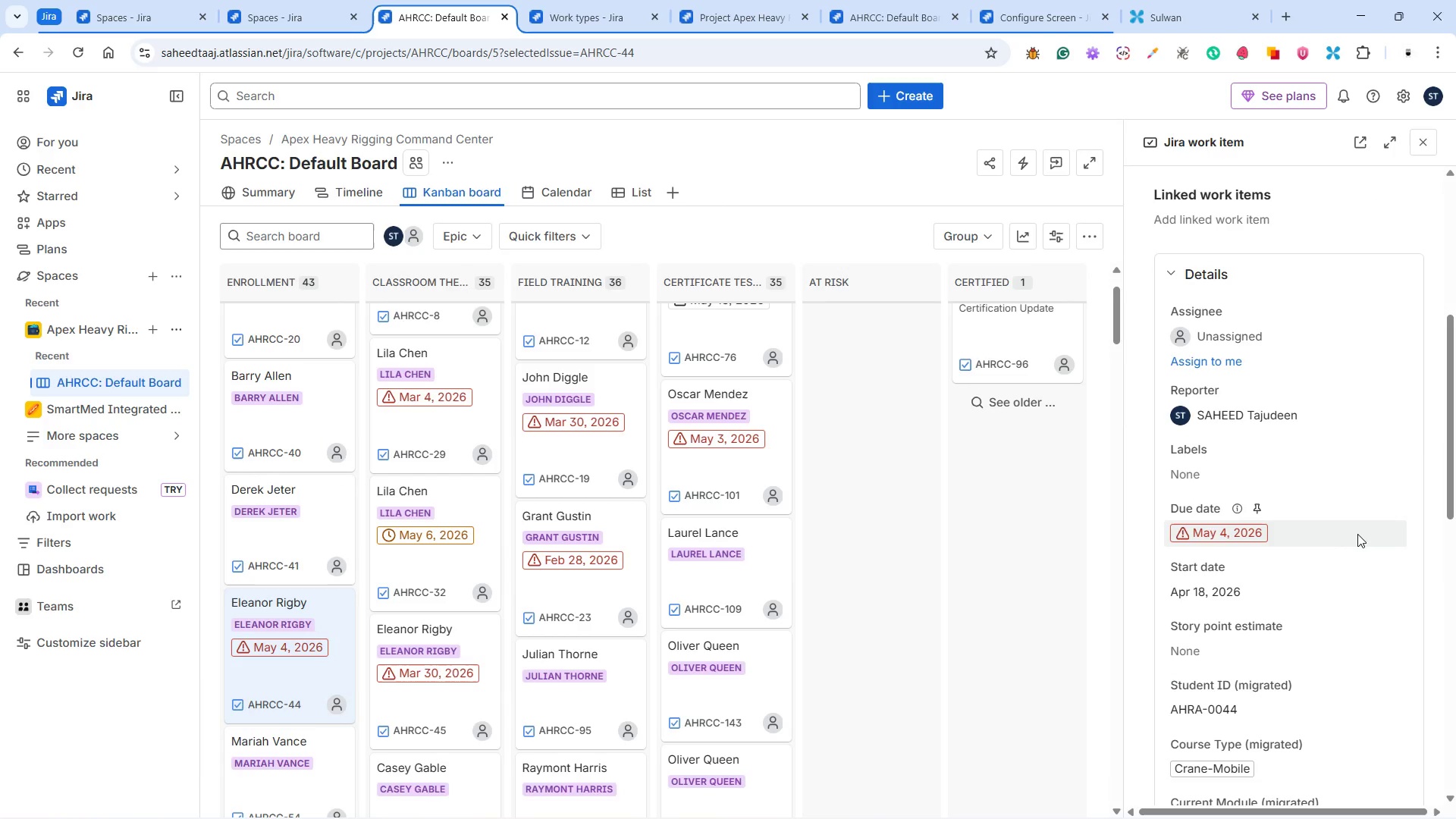 
left_click([1341, 539])
 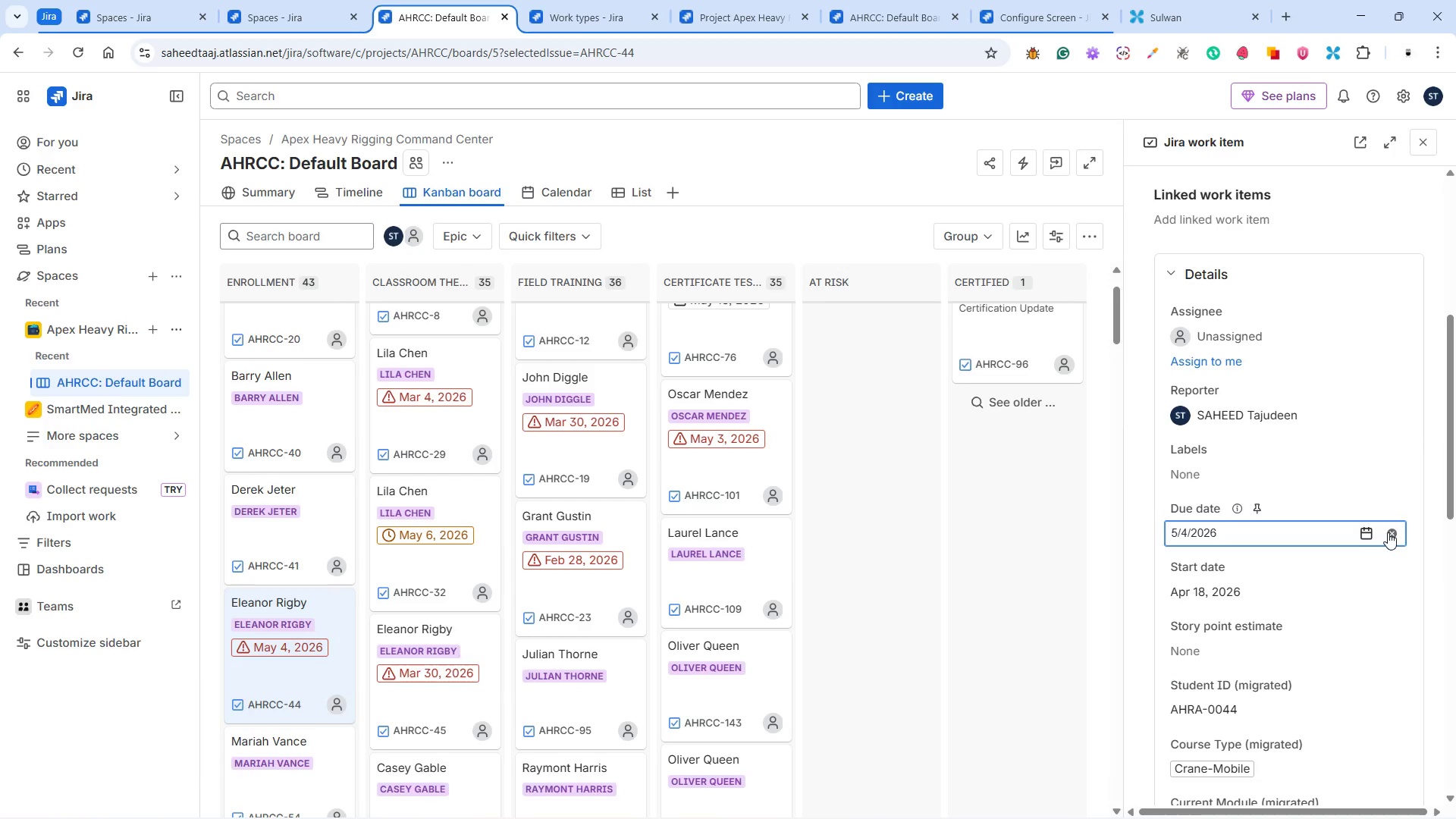 
left_click([1392, 535])
 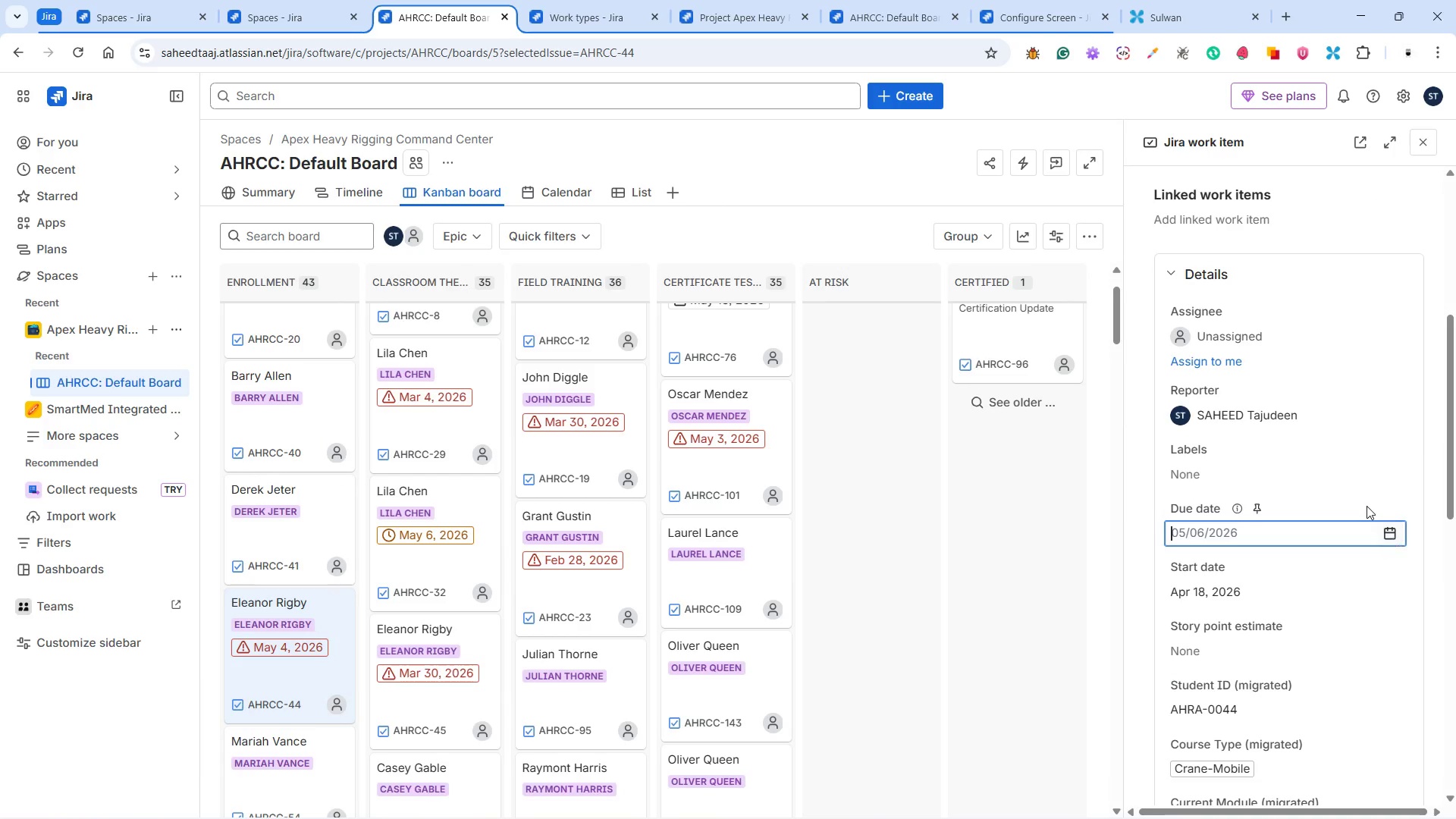 
left_click([1366, 506])
 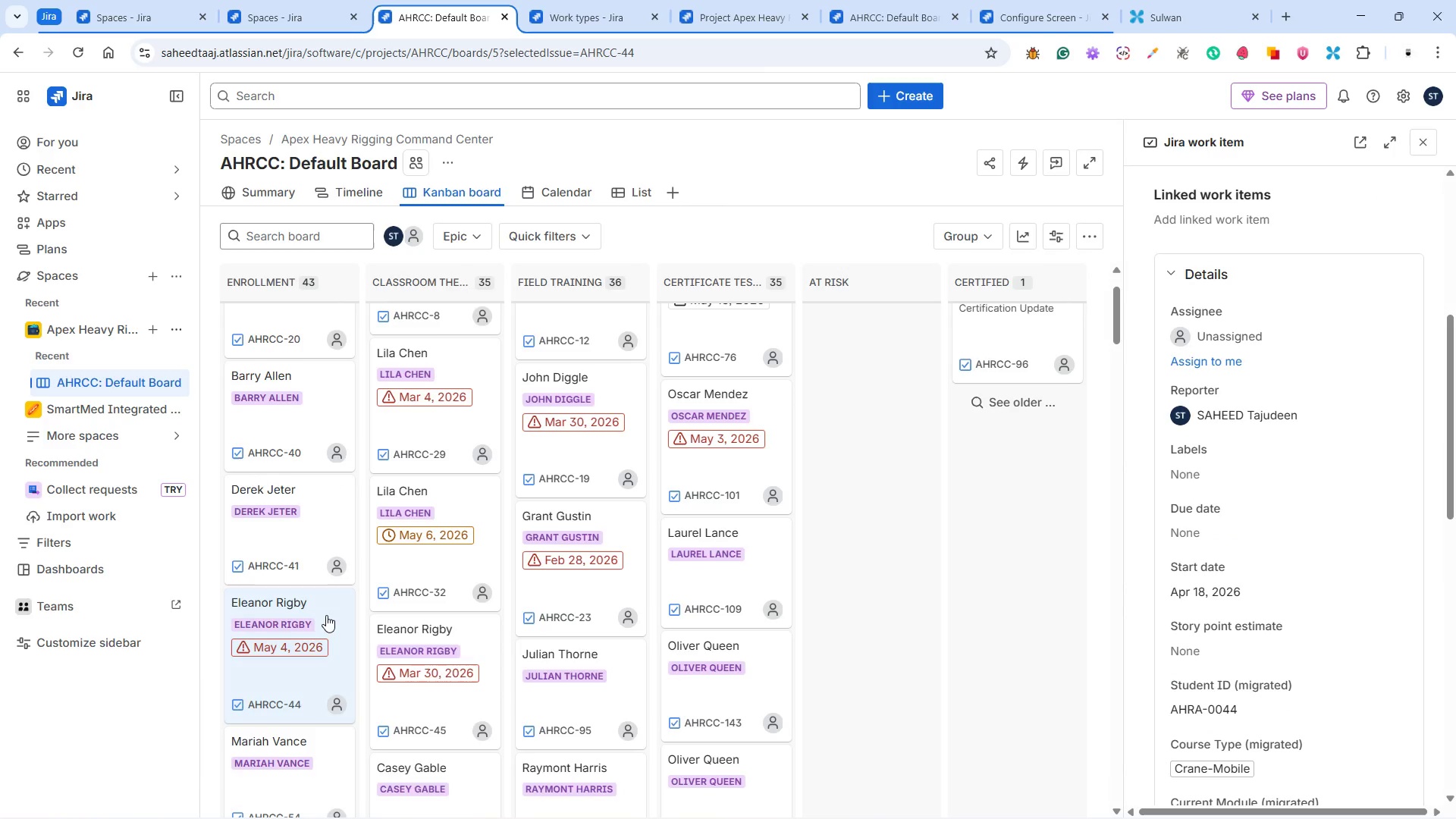 
scroll: coordinate [315, 562], scroll_direction: down, amount: 31.0
 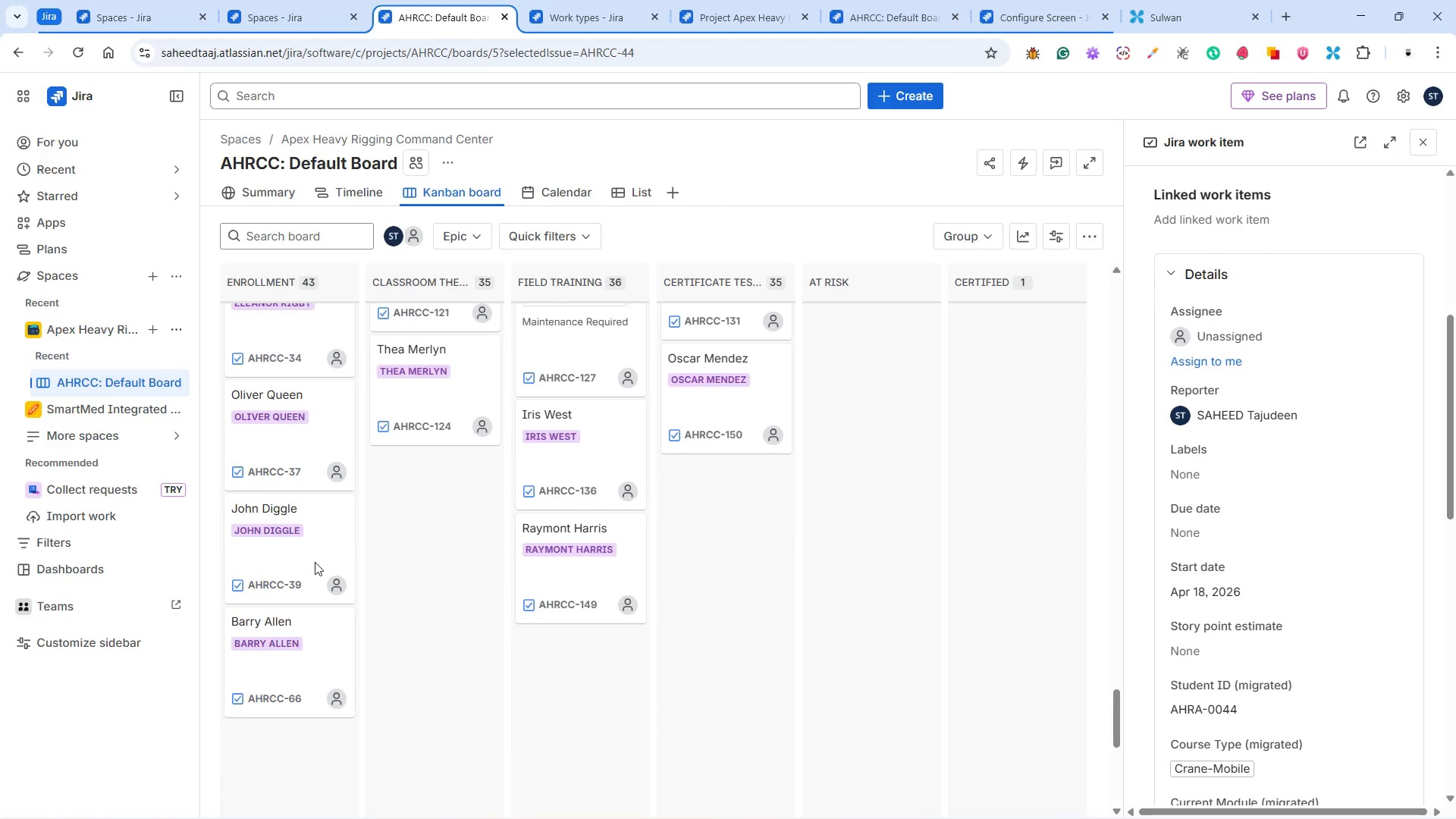 
scroll: coordinate [457, 568], scroll_direction: up, amount: 43.0
 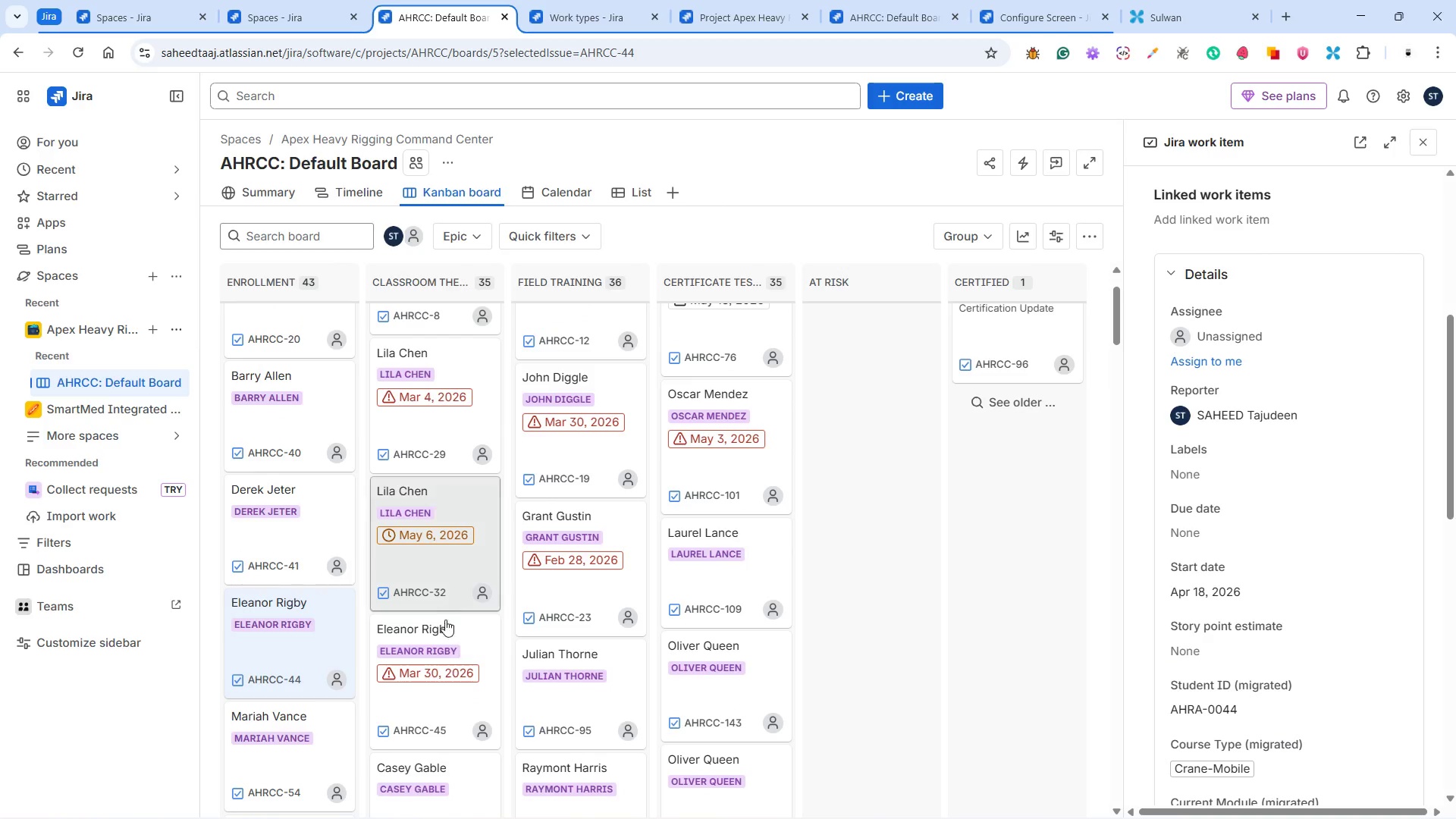 
left_click([464, 653])
 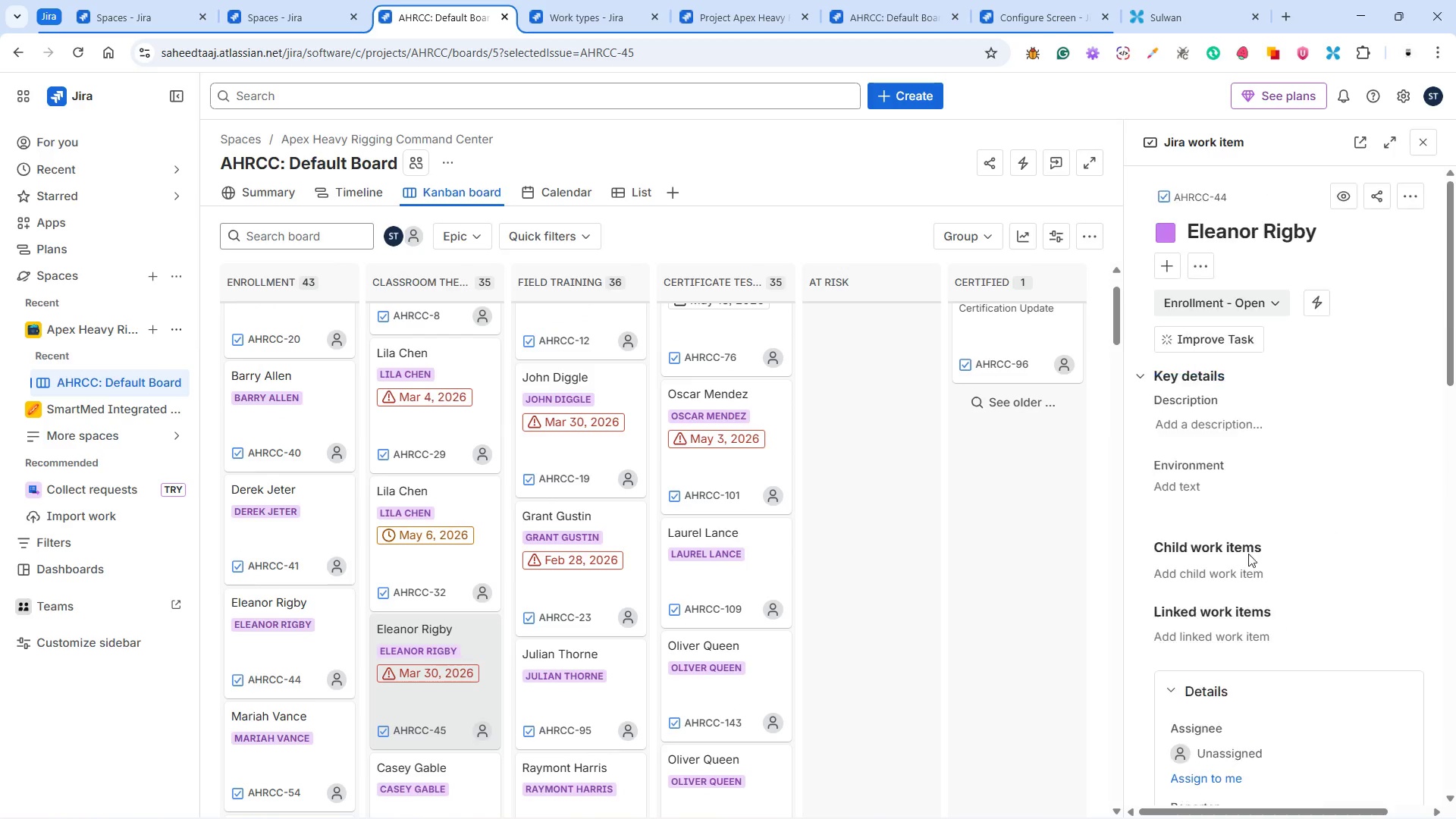 
scroll: coordinate [1279, 586], scroll_direction: down, amount: 8.0
 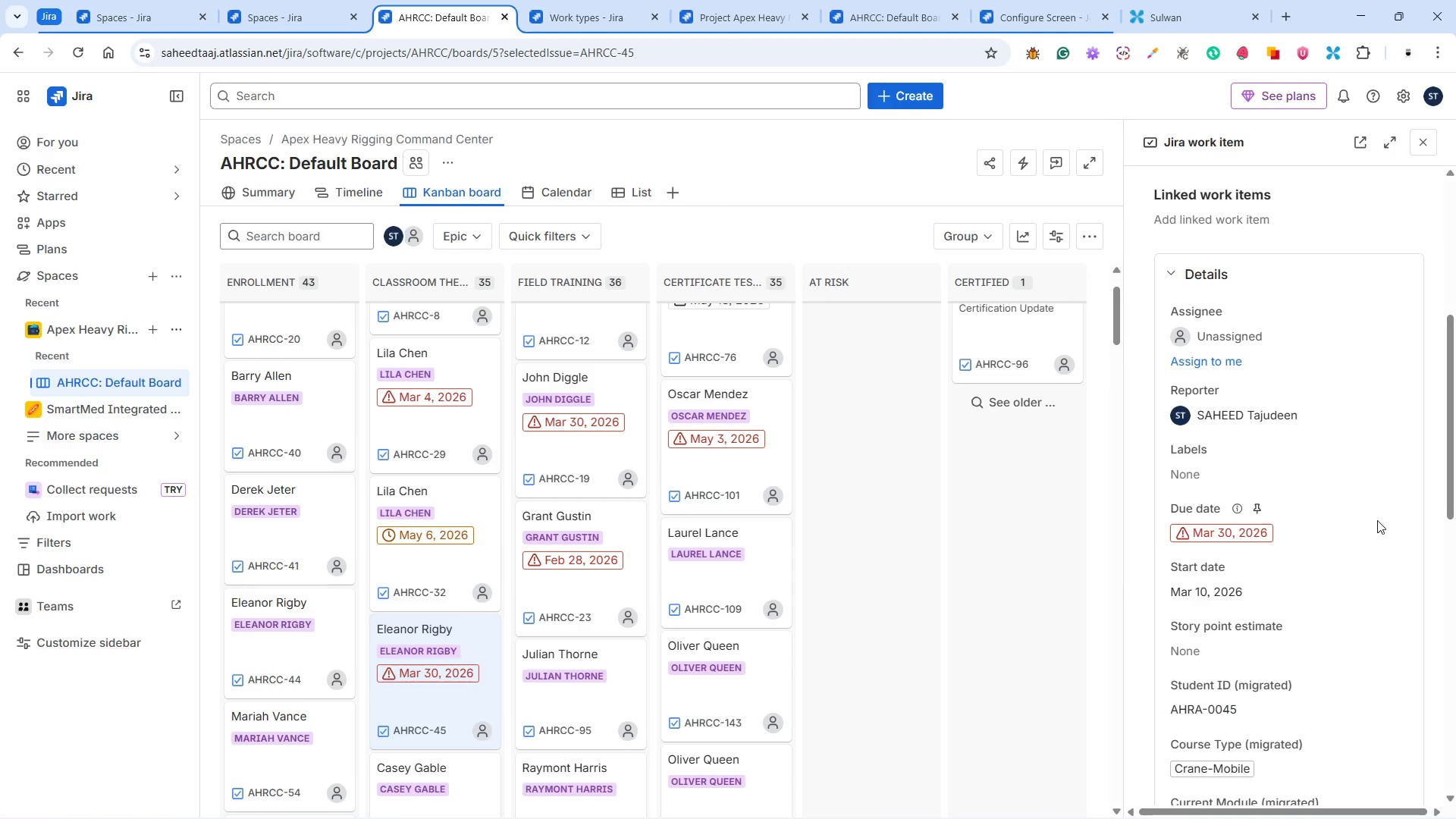 
left_click([1339, 531])
 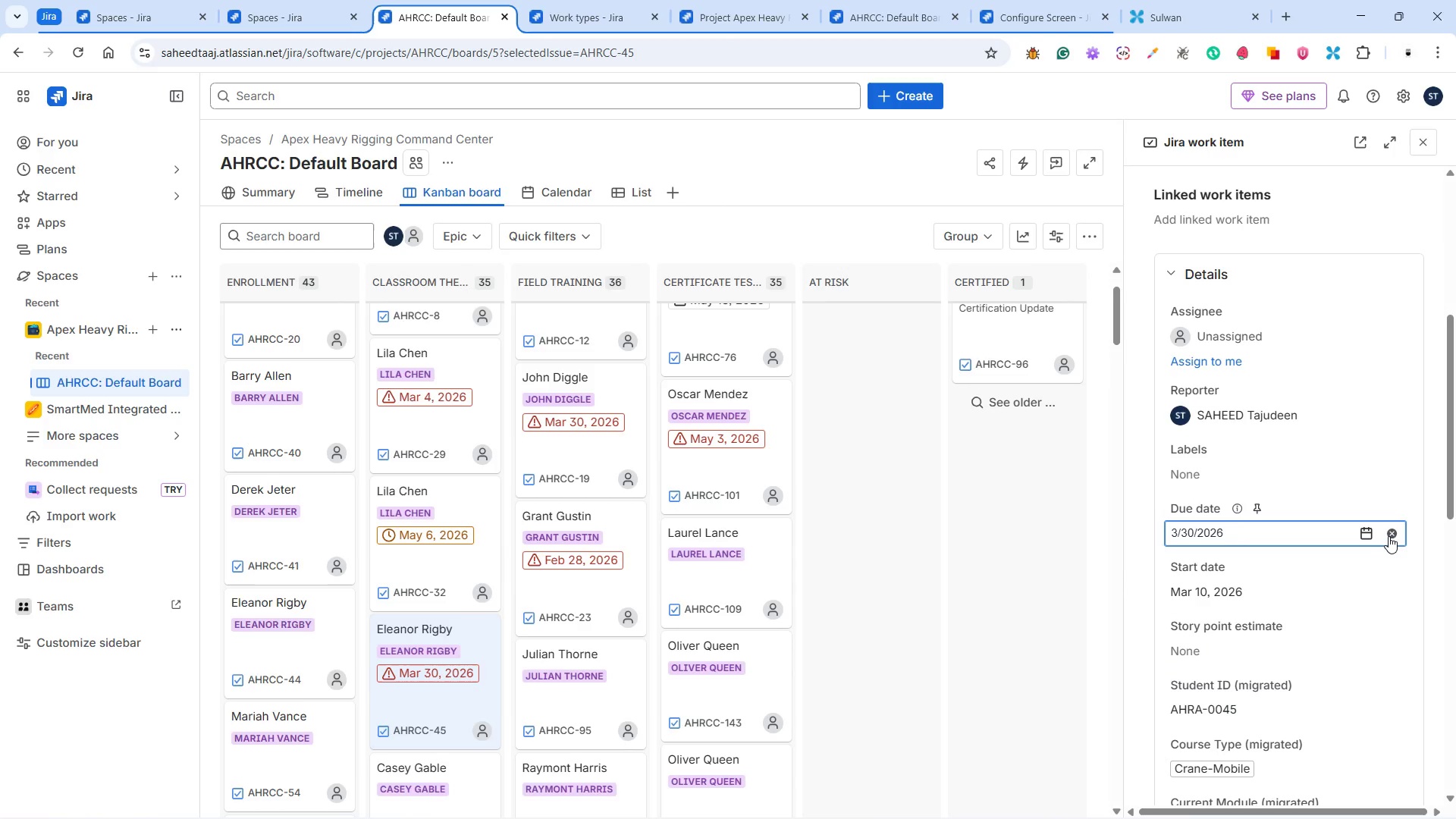 
left_click([1389, 536])
 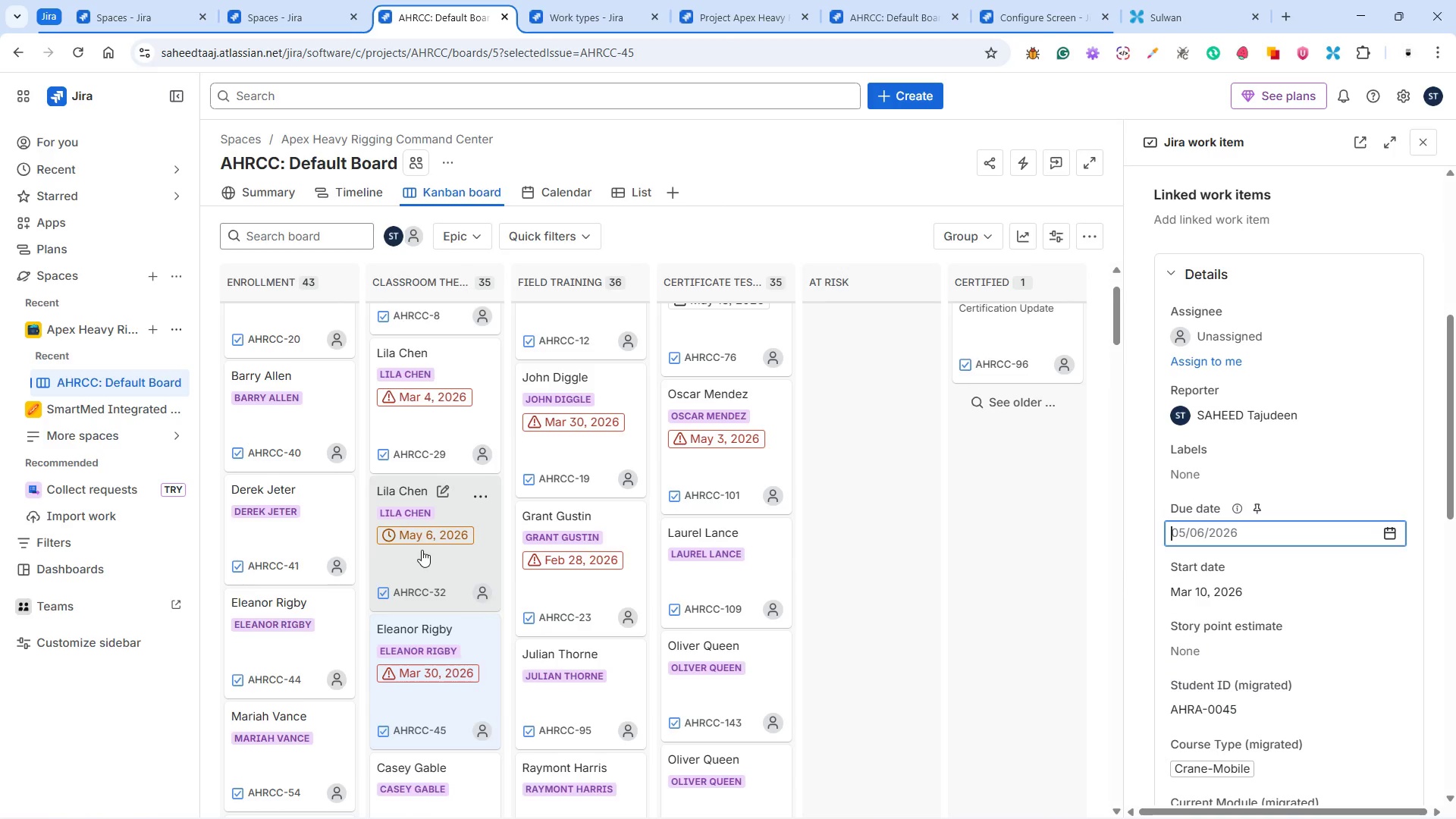 
left_click([422, 550])
 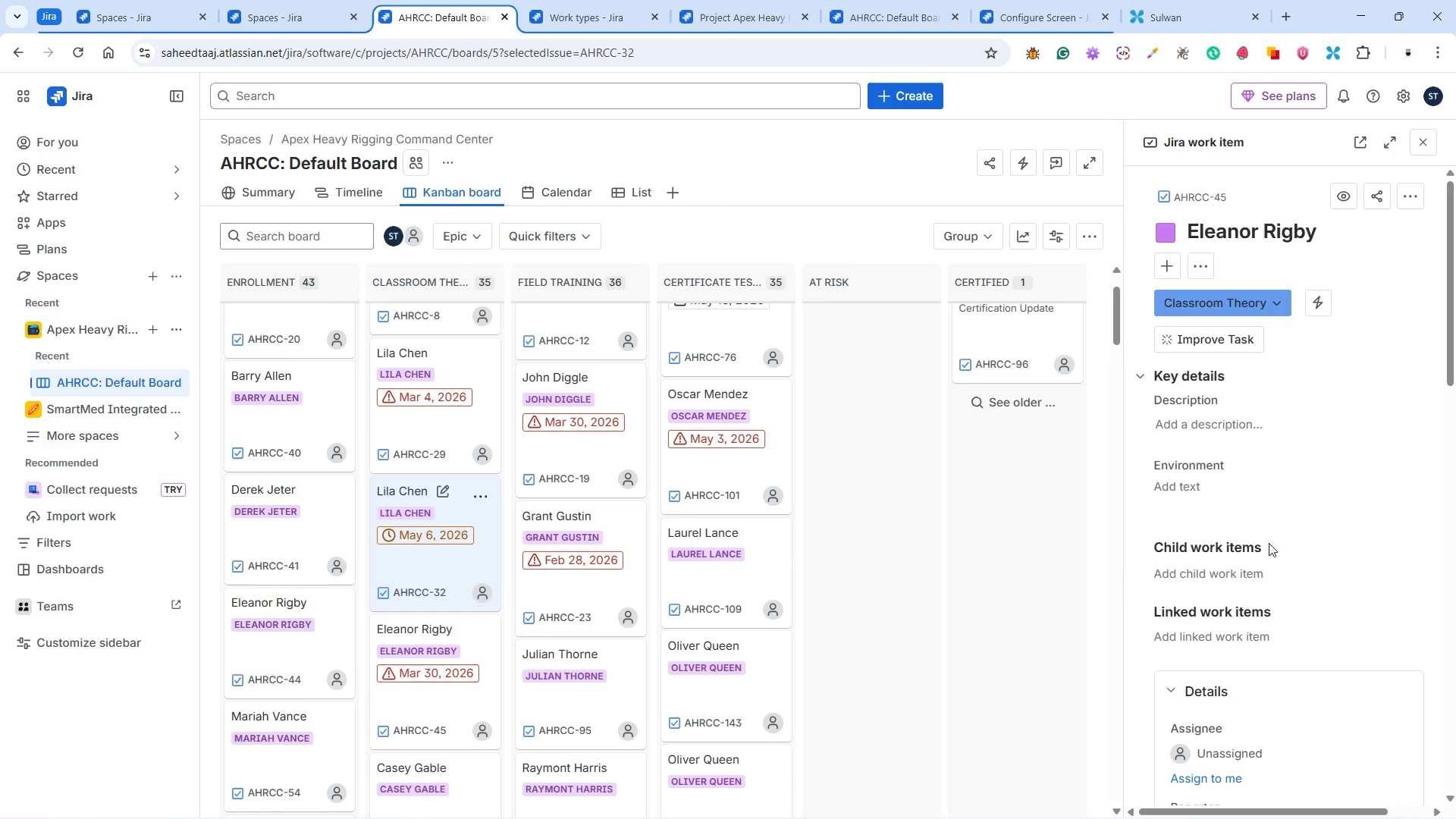 
scroll: coordinate [1310, 549], scroll_direction: down, amount: 16.0
 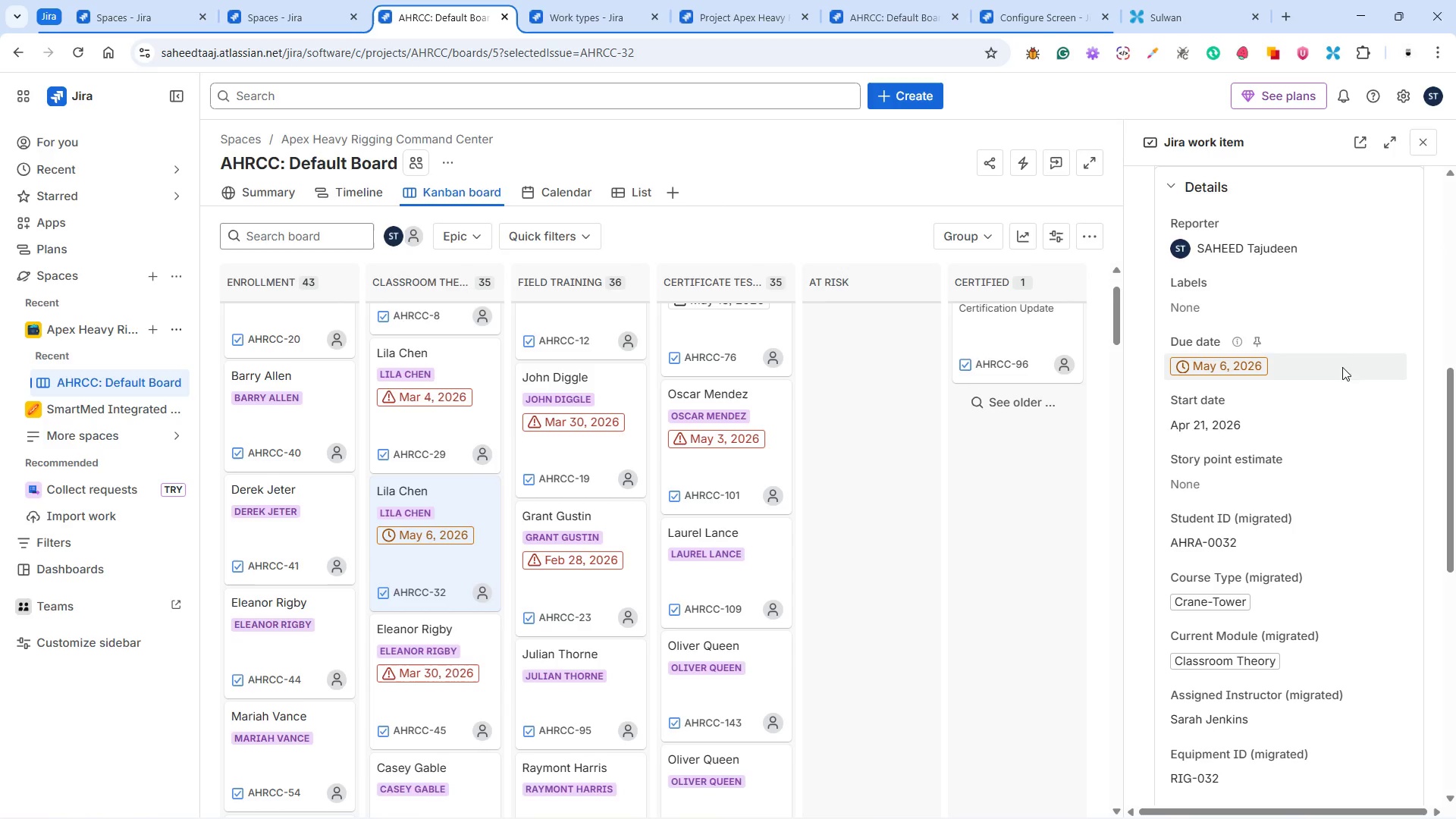 
left_click([1345, 363])
 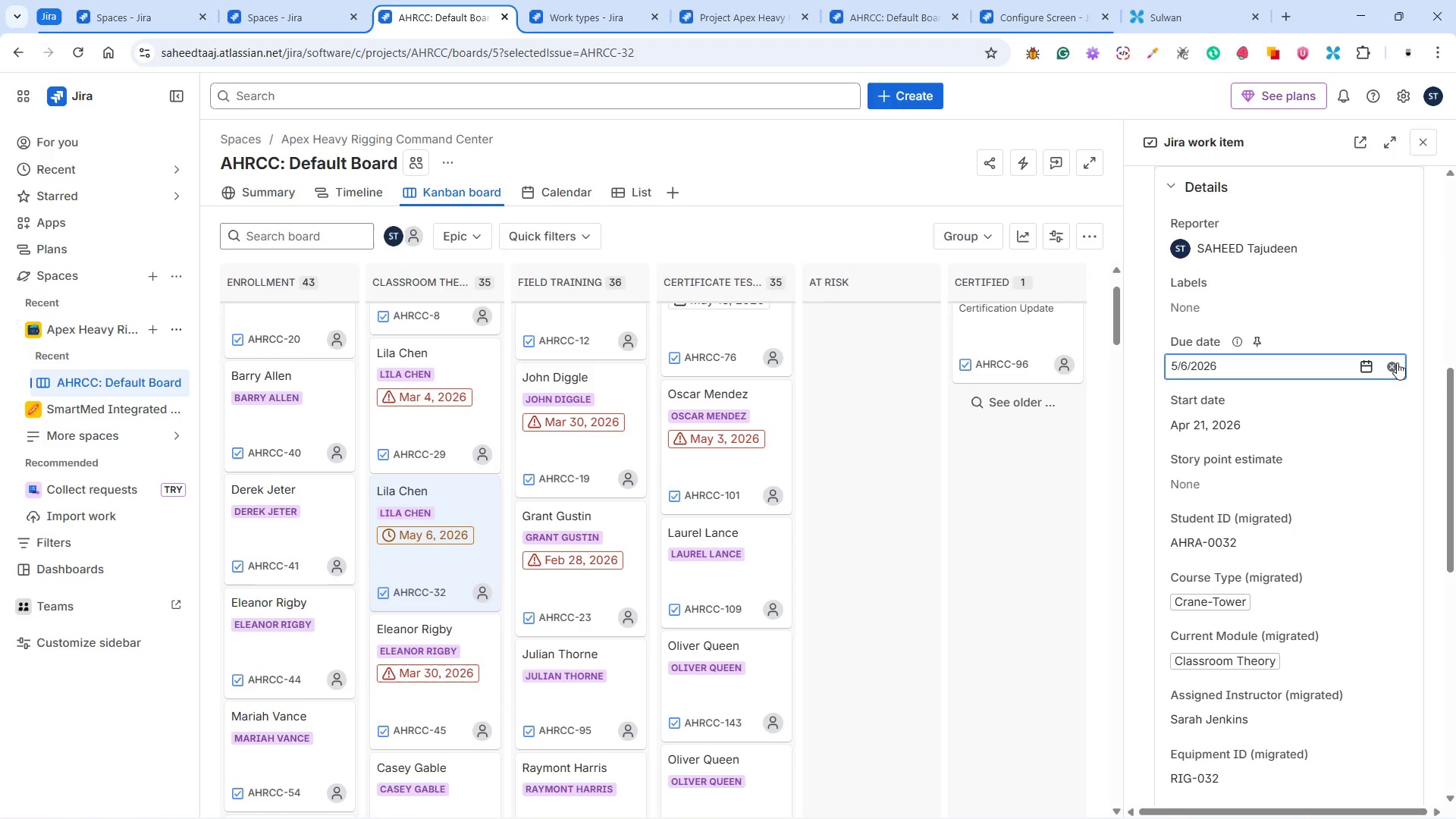 
left_click([1389, 363])
 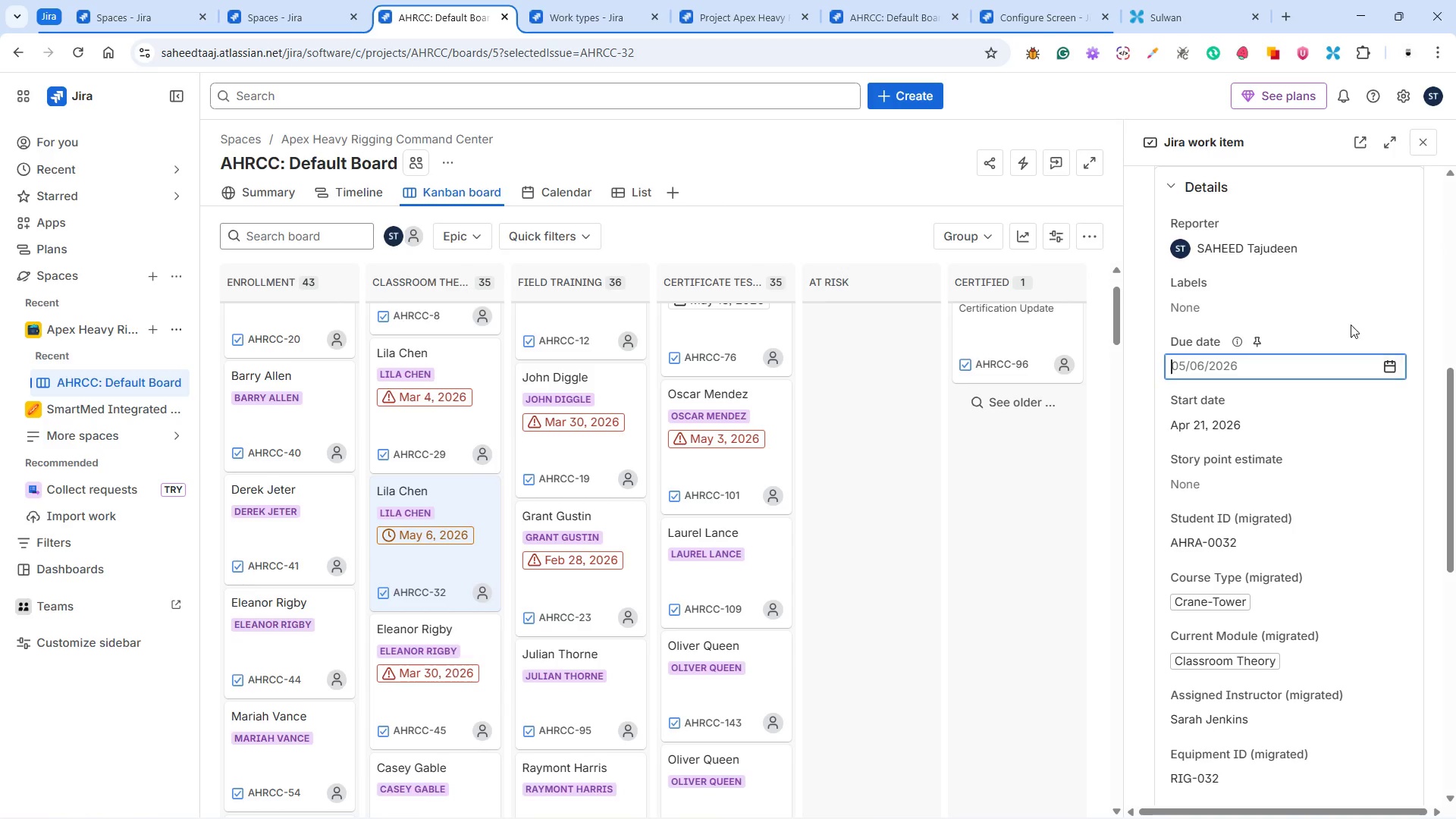 
left_click([1351, 325])
 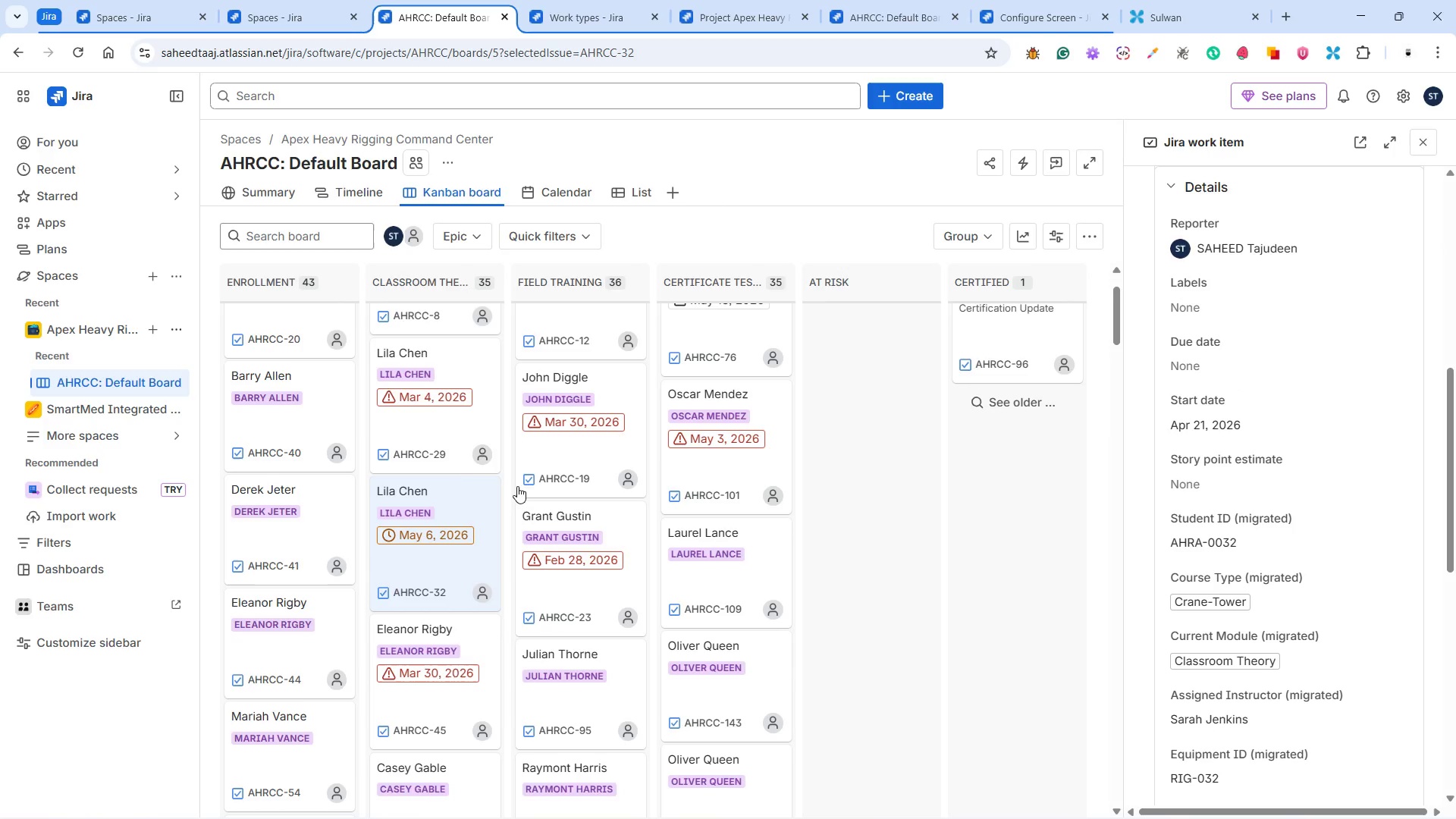 
left_click([458, 418])
 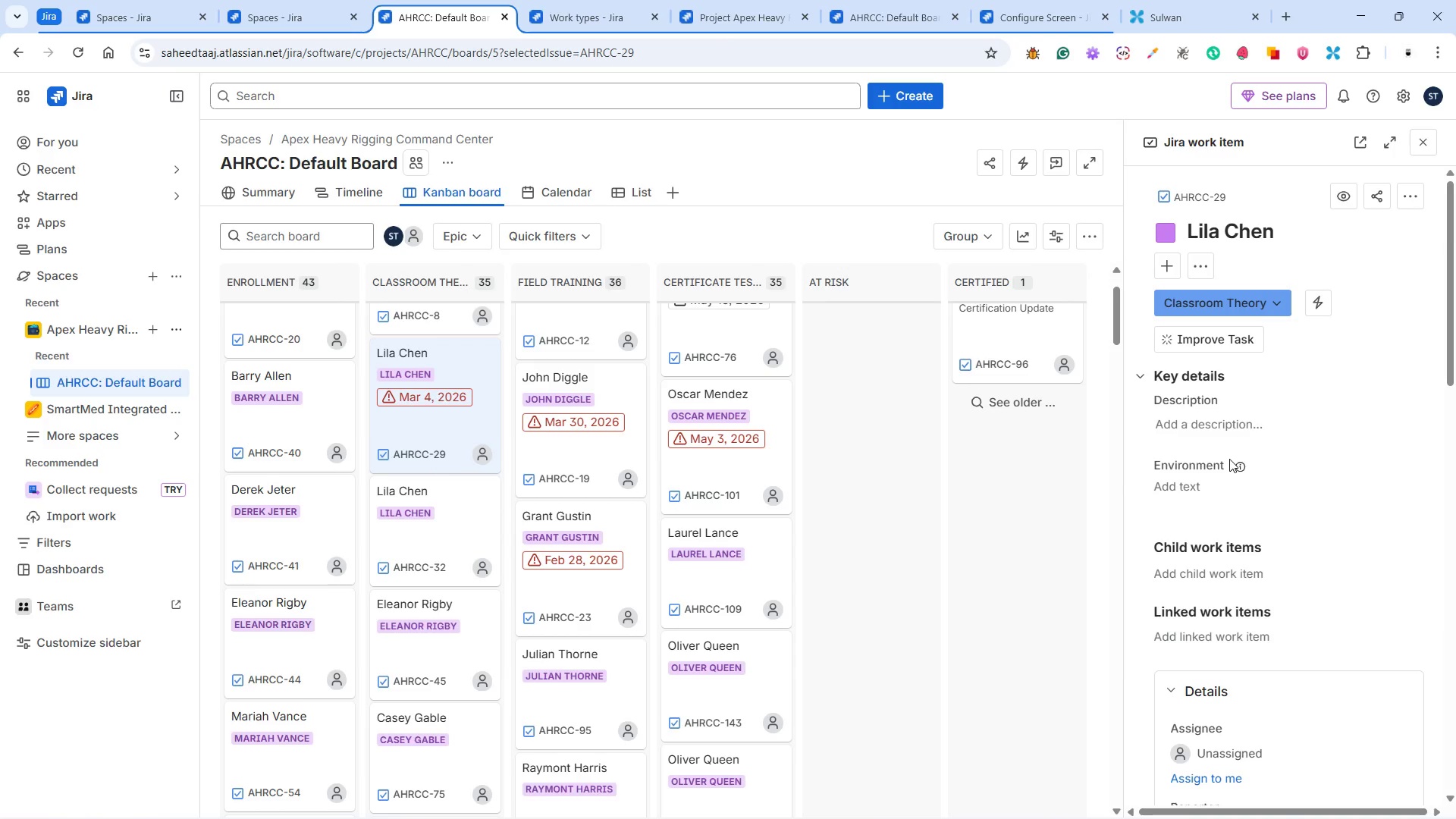 
wait(6.98)
 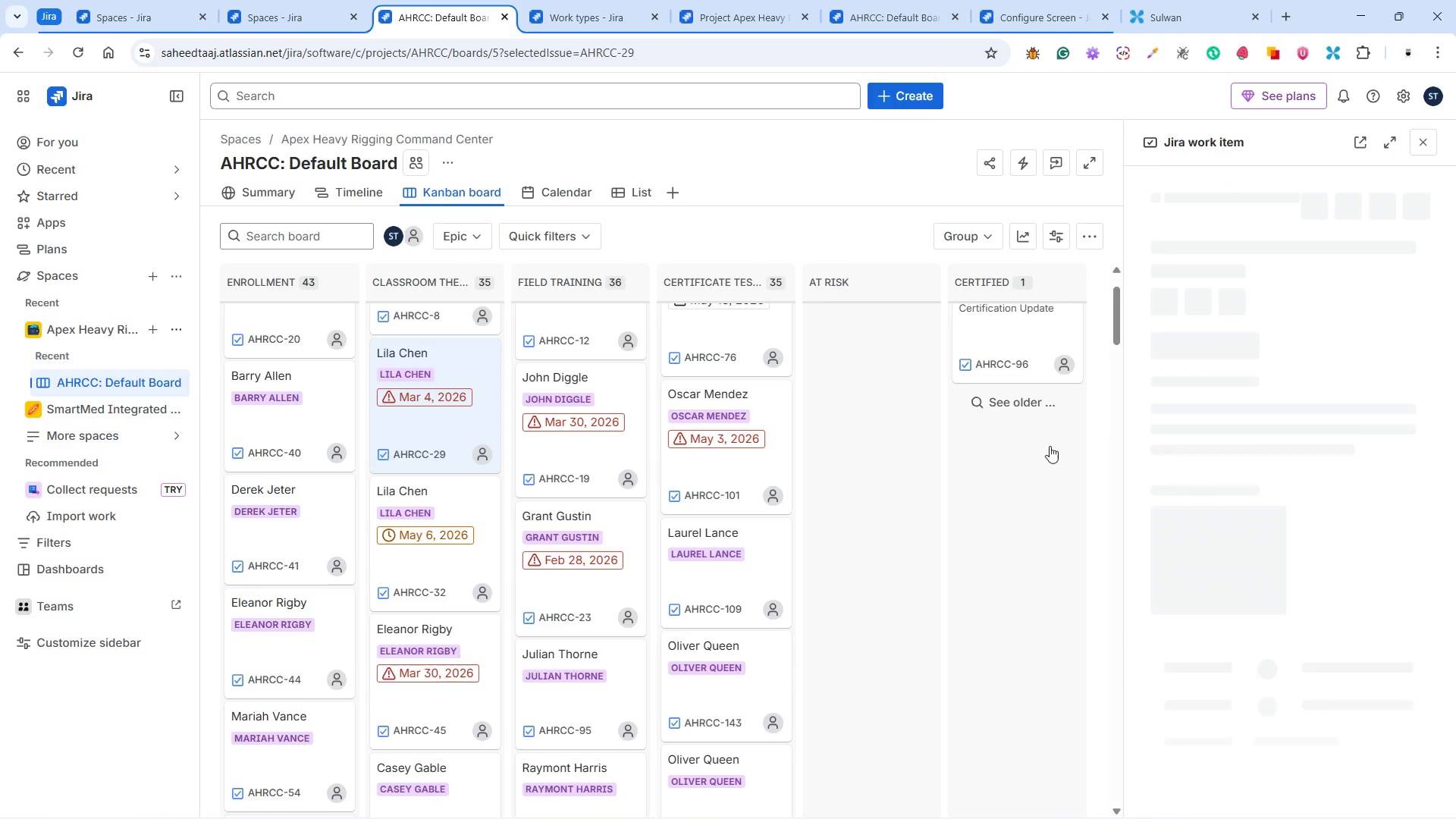 
scroll: coordinate [1386, 469], scroll_direction: down, amount: 5.0
 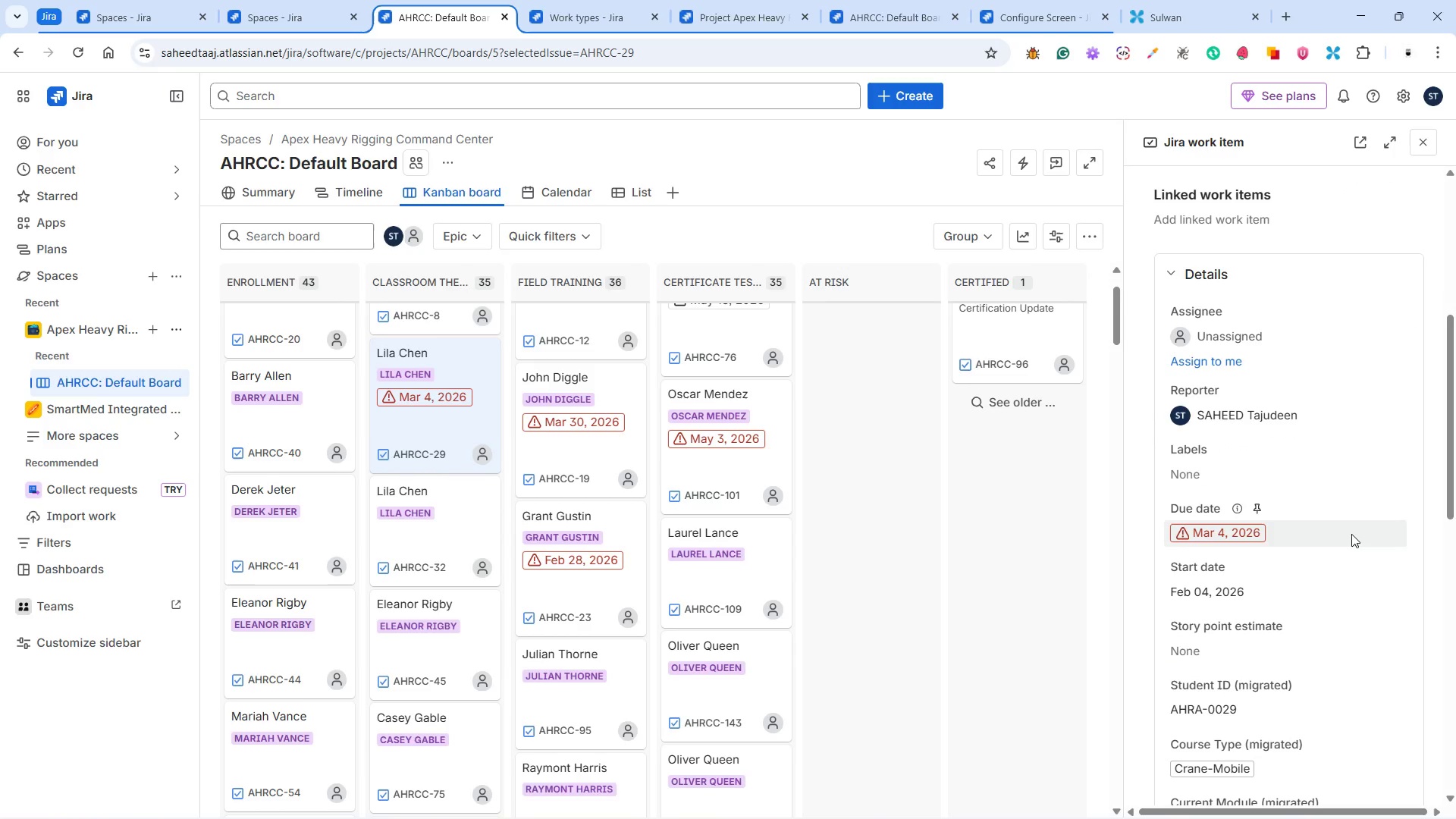 
left_click([1369, 530])
 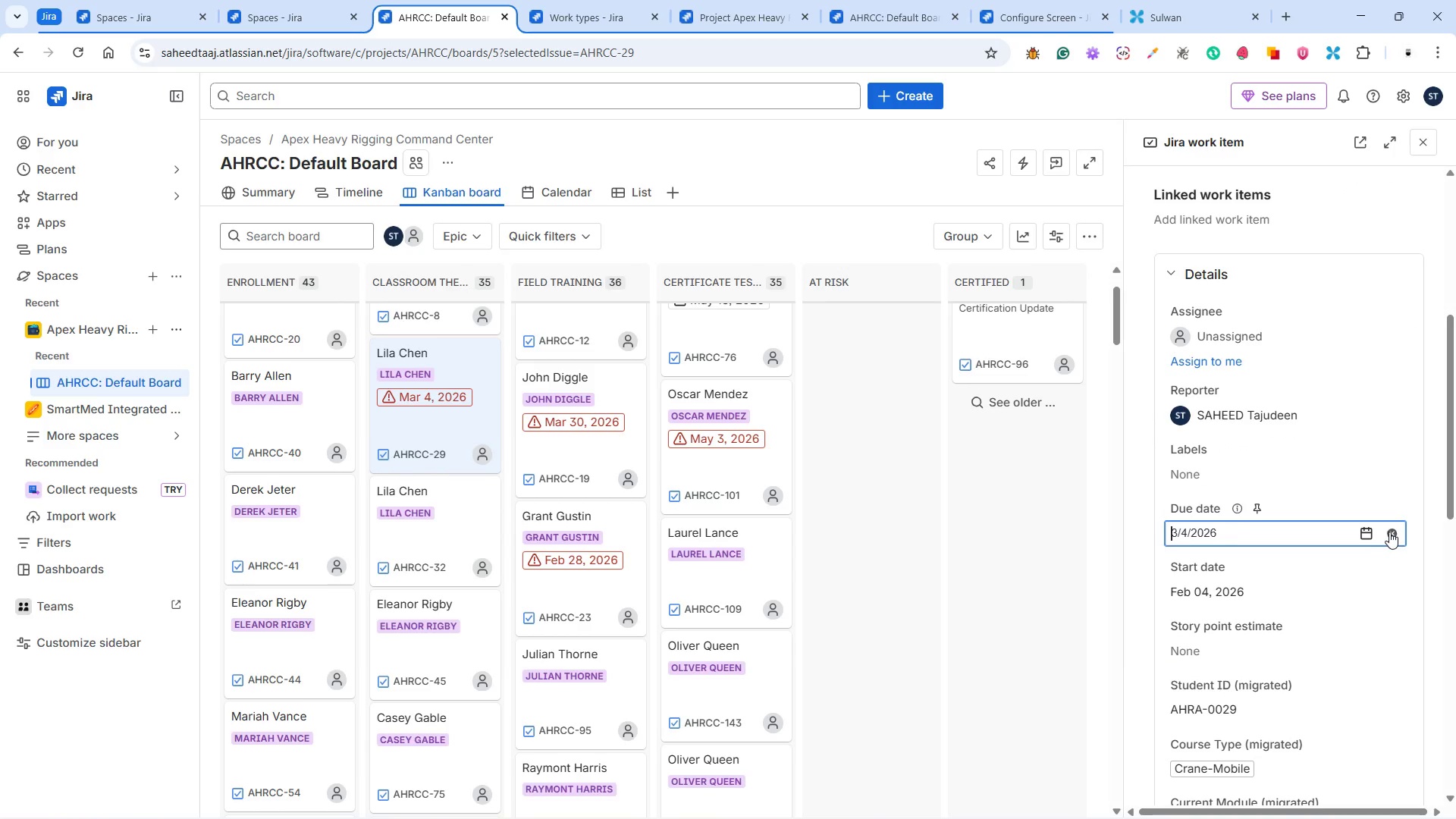 
left_click([1390, 532])
 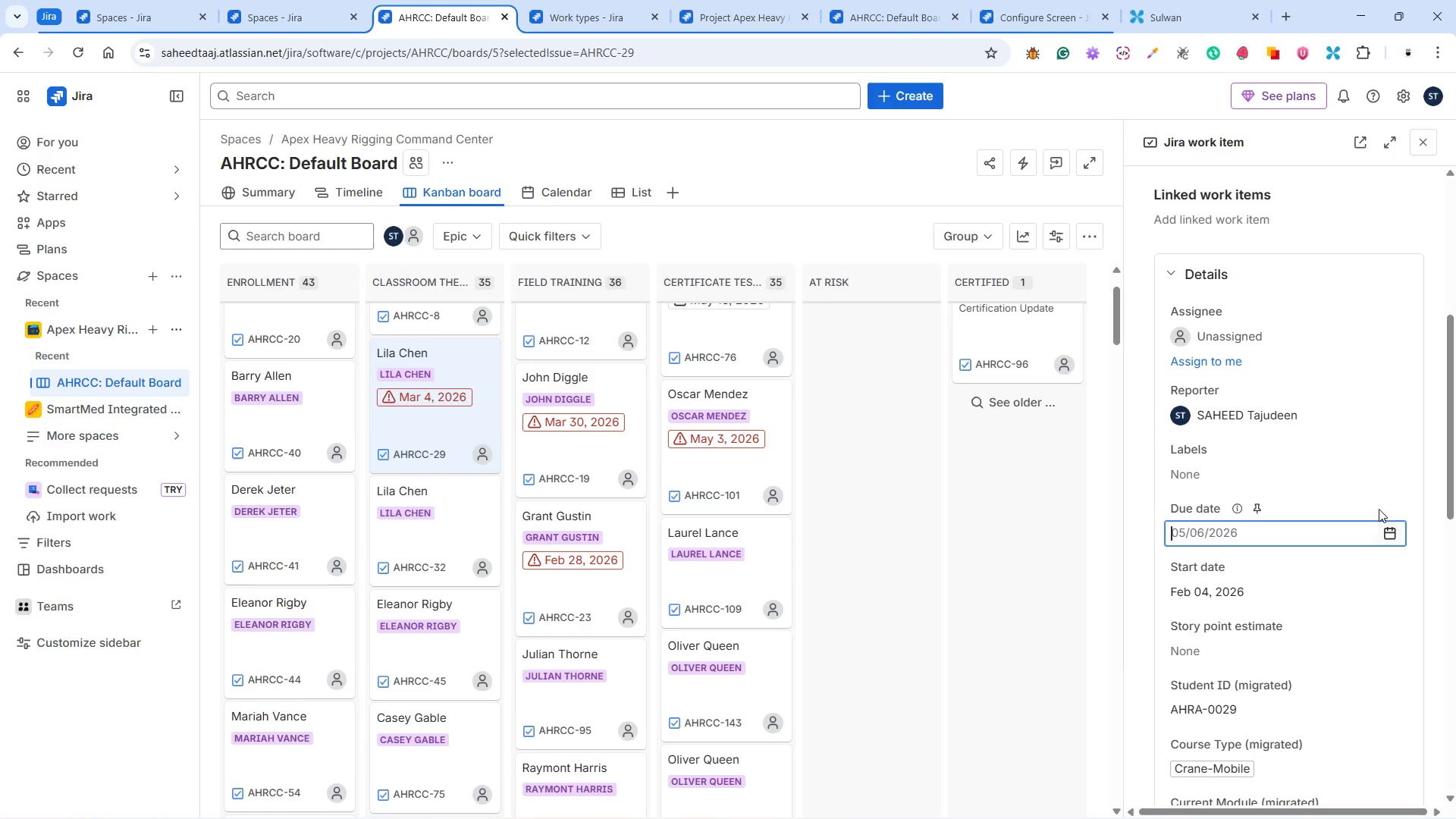 
left_click([1373, 504])
 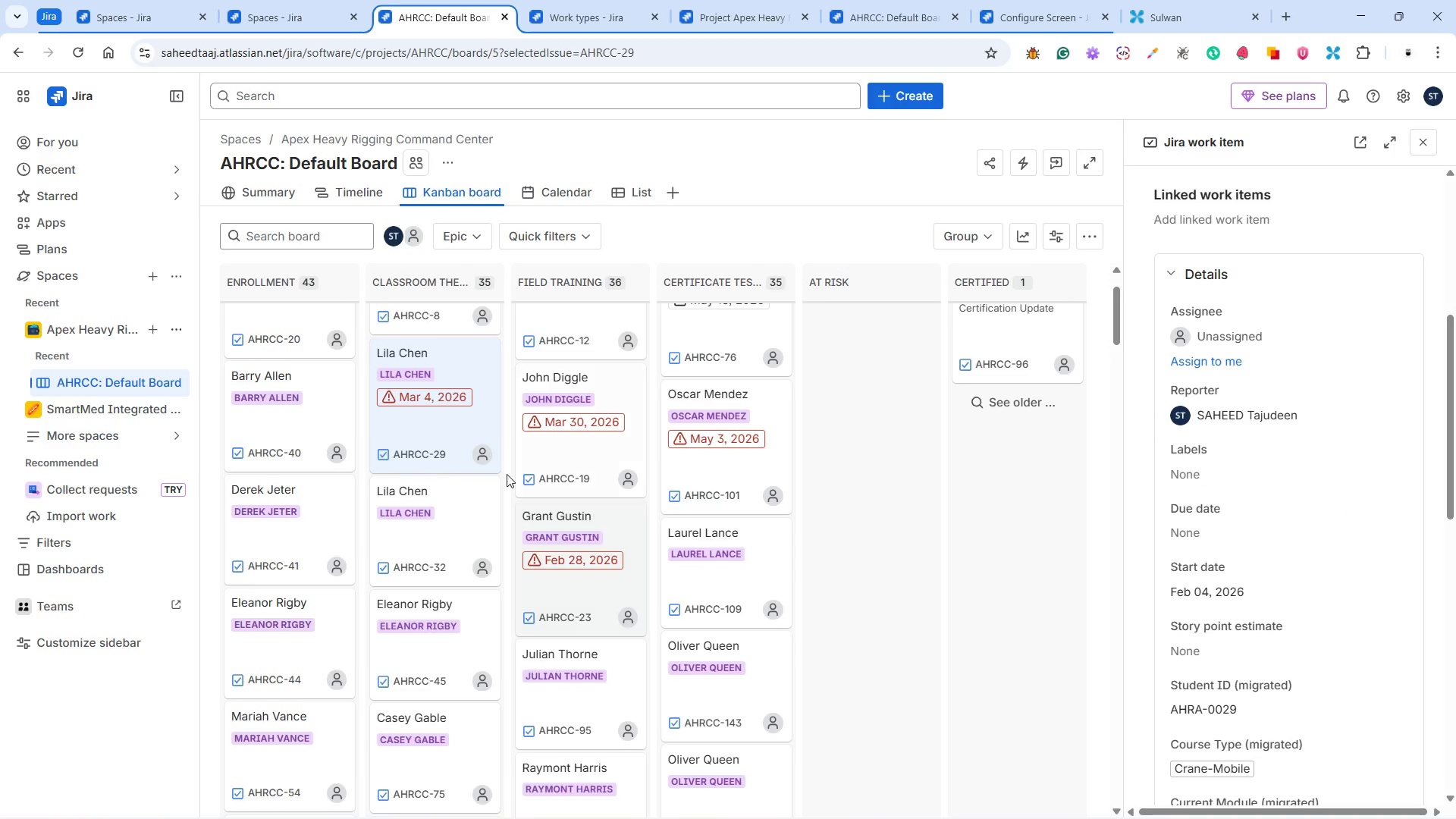 
scroll: coordinate [467, 479], scroll_direction: up, amount: 10.0
 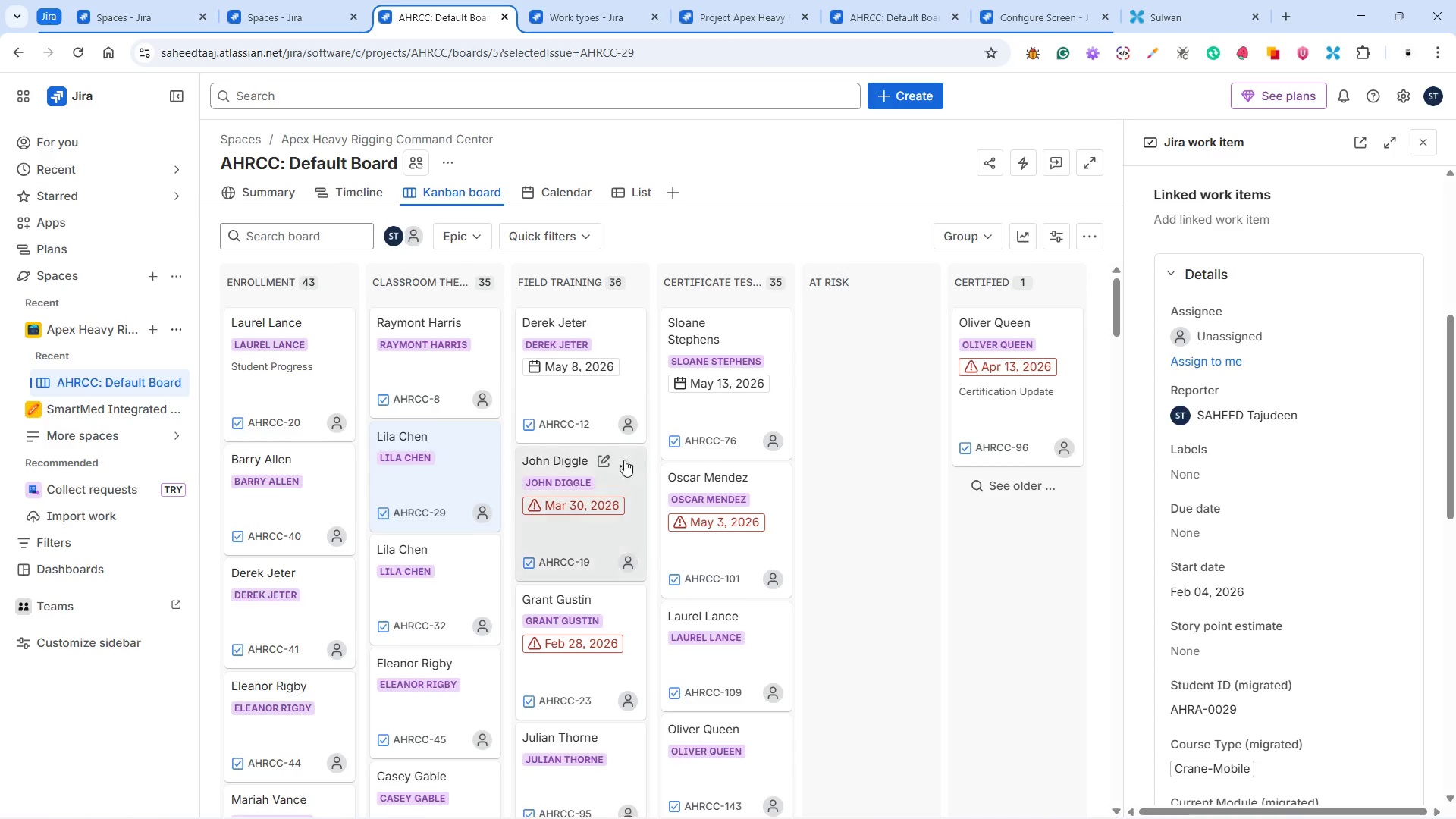 
scroll: coordinate [600, 531], scroll_direction: down, amount: 52.0
 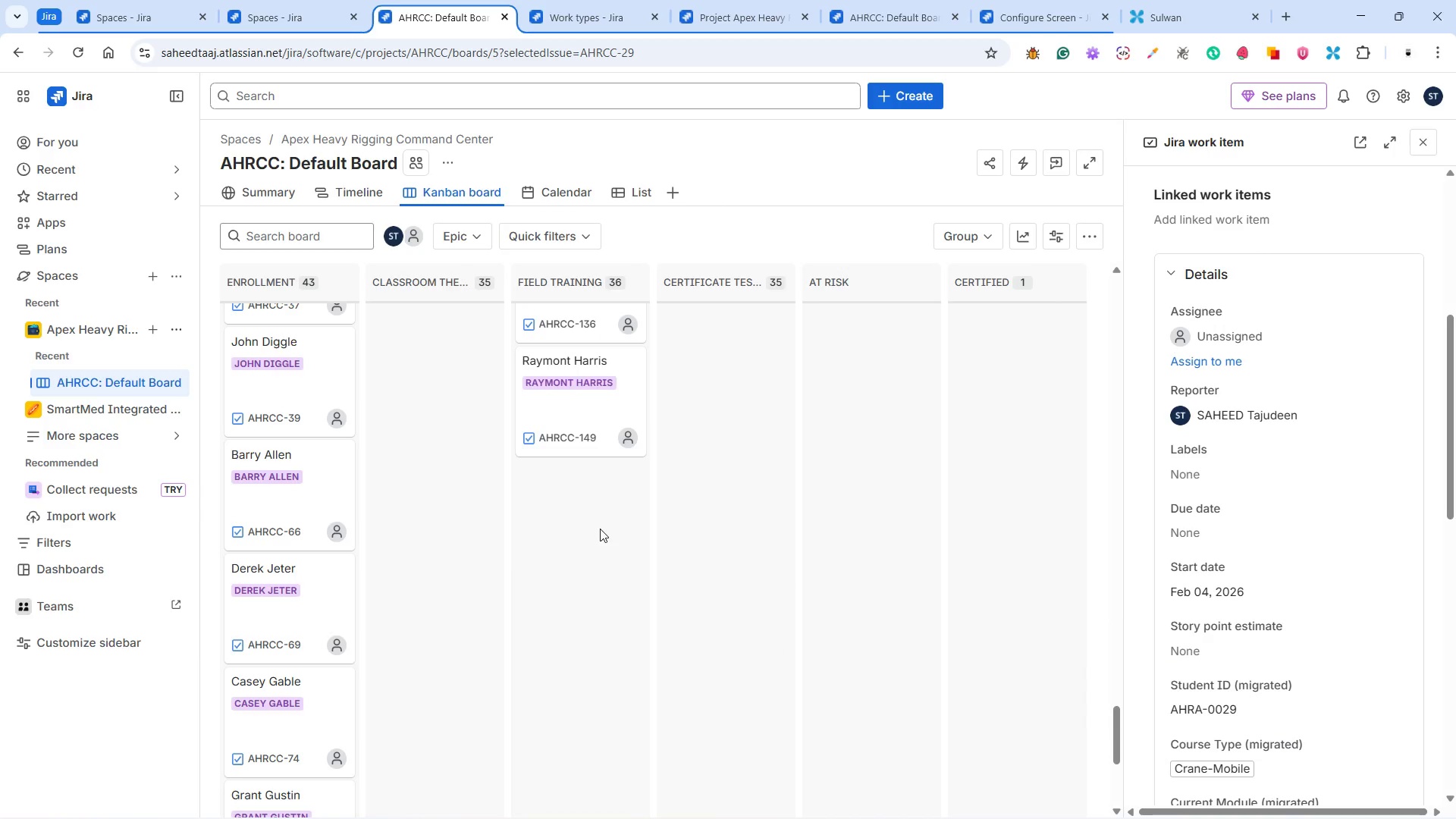 
scroll: coordinate [601, 527], scroll_direction: up, amount: 1.0
 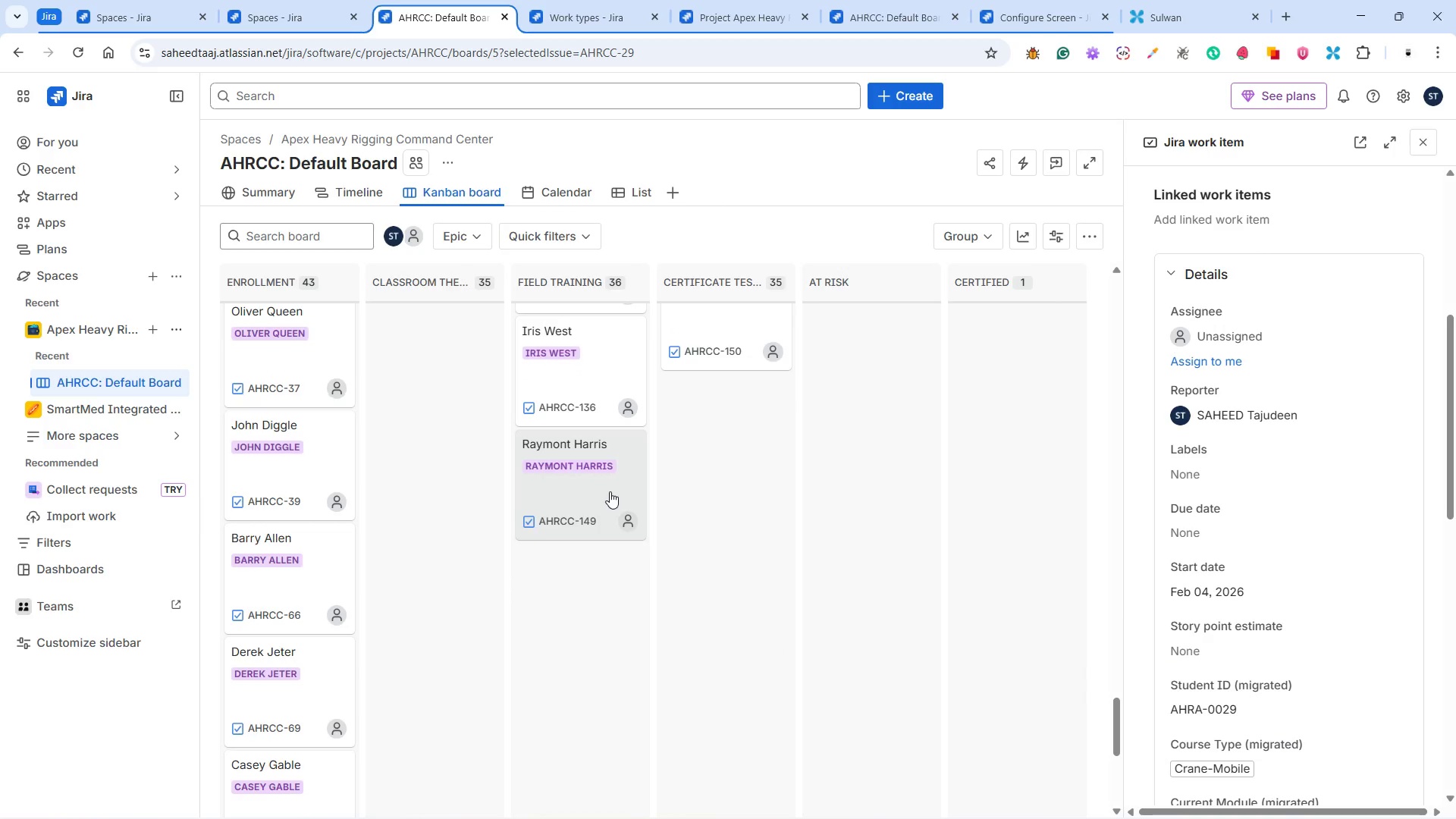 
left_click([610, 491])
 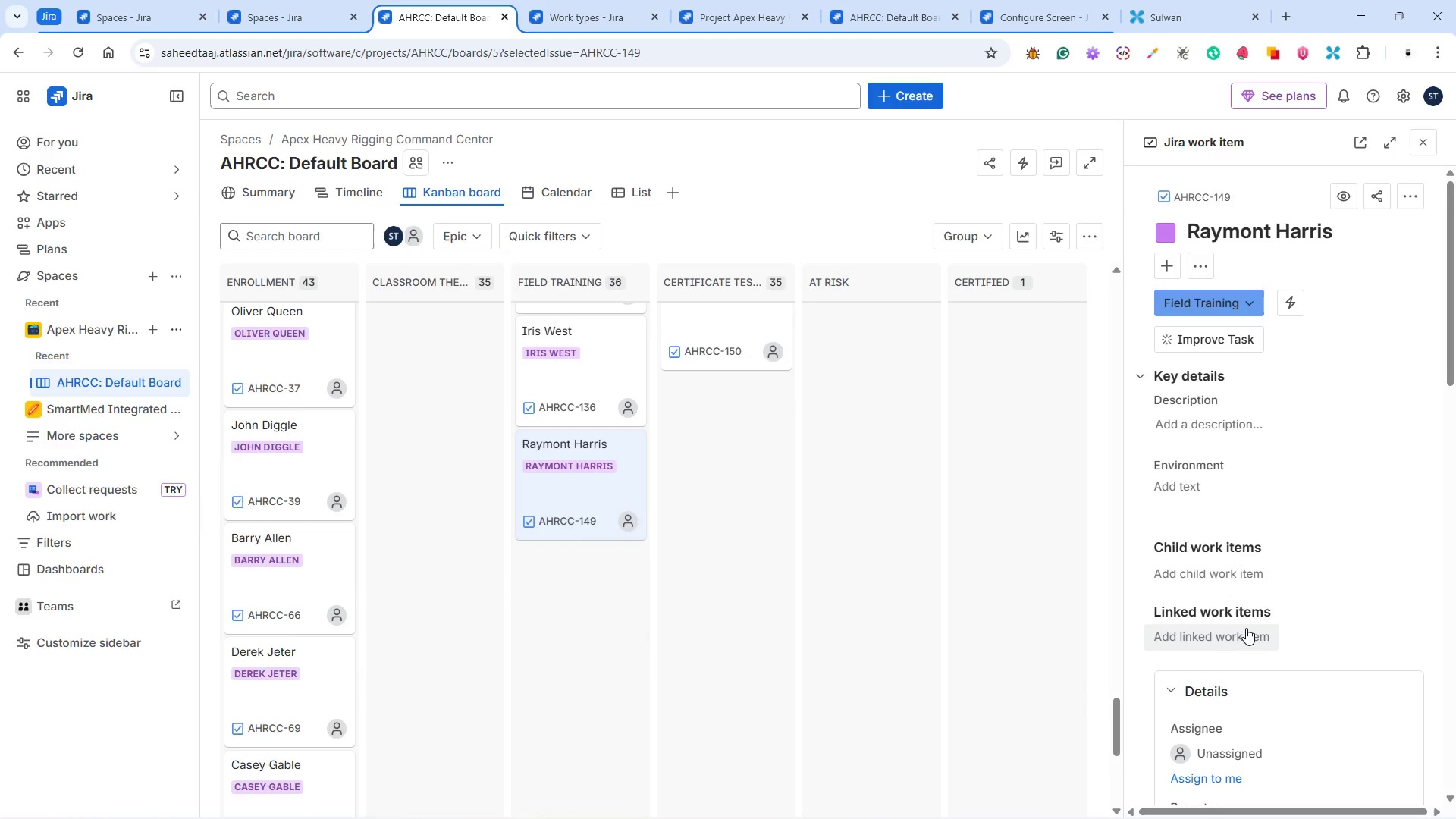 
wait(7.7)
 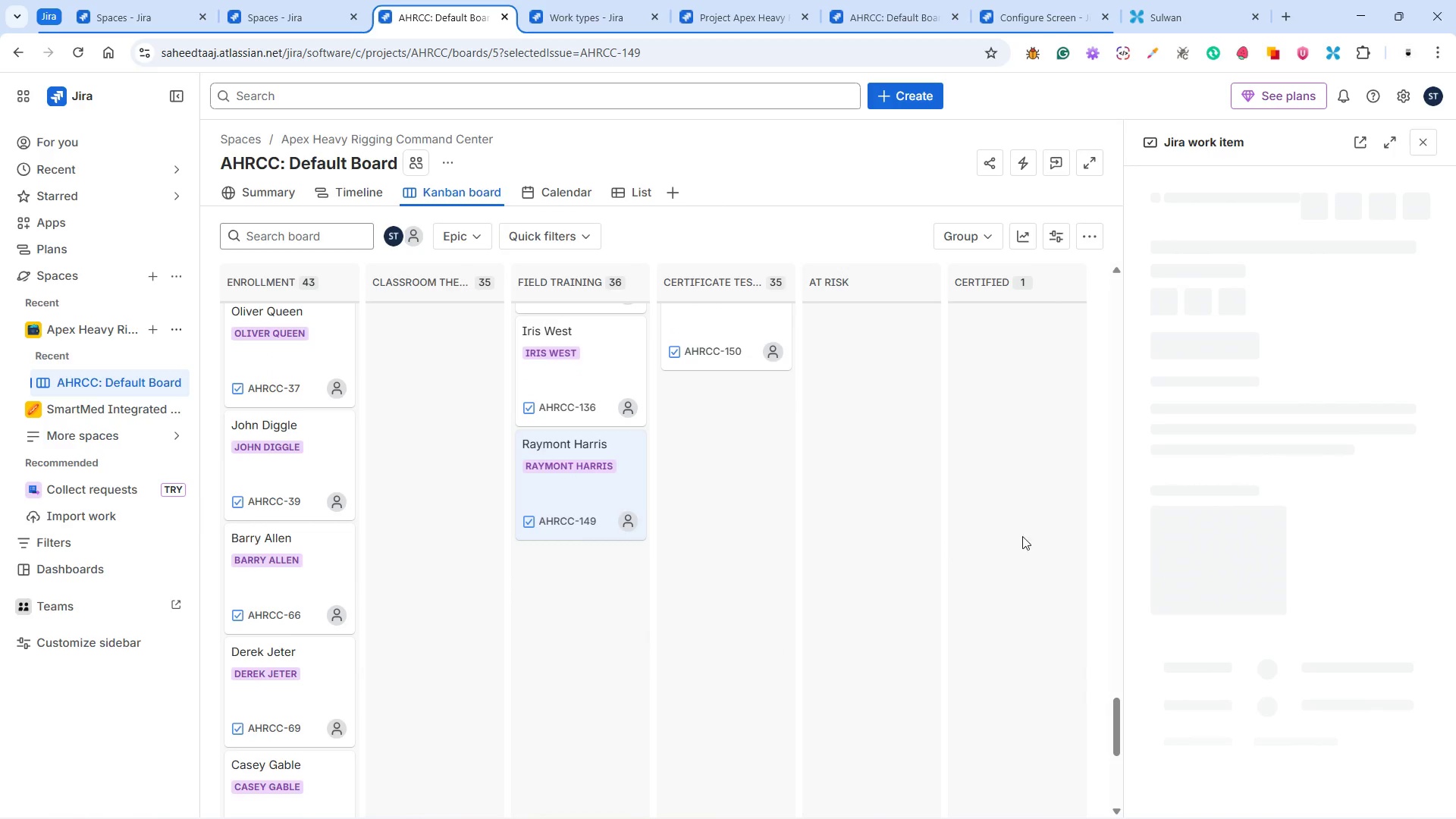 
left_click([343, 191])
 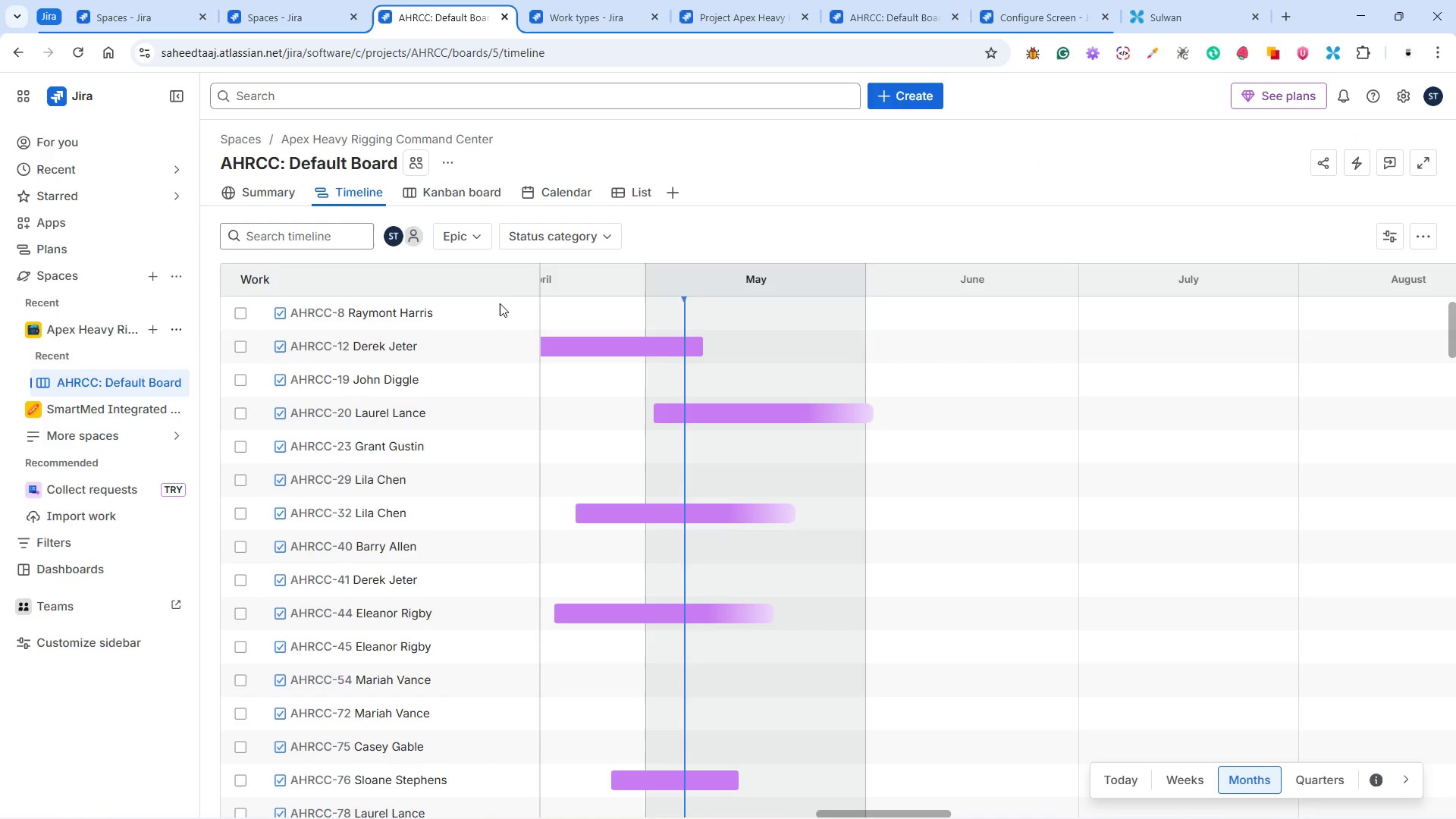 
left_click([567, 237])
 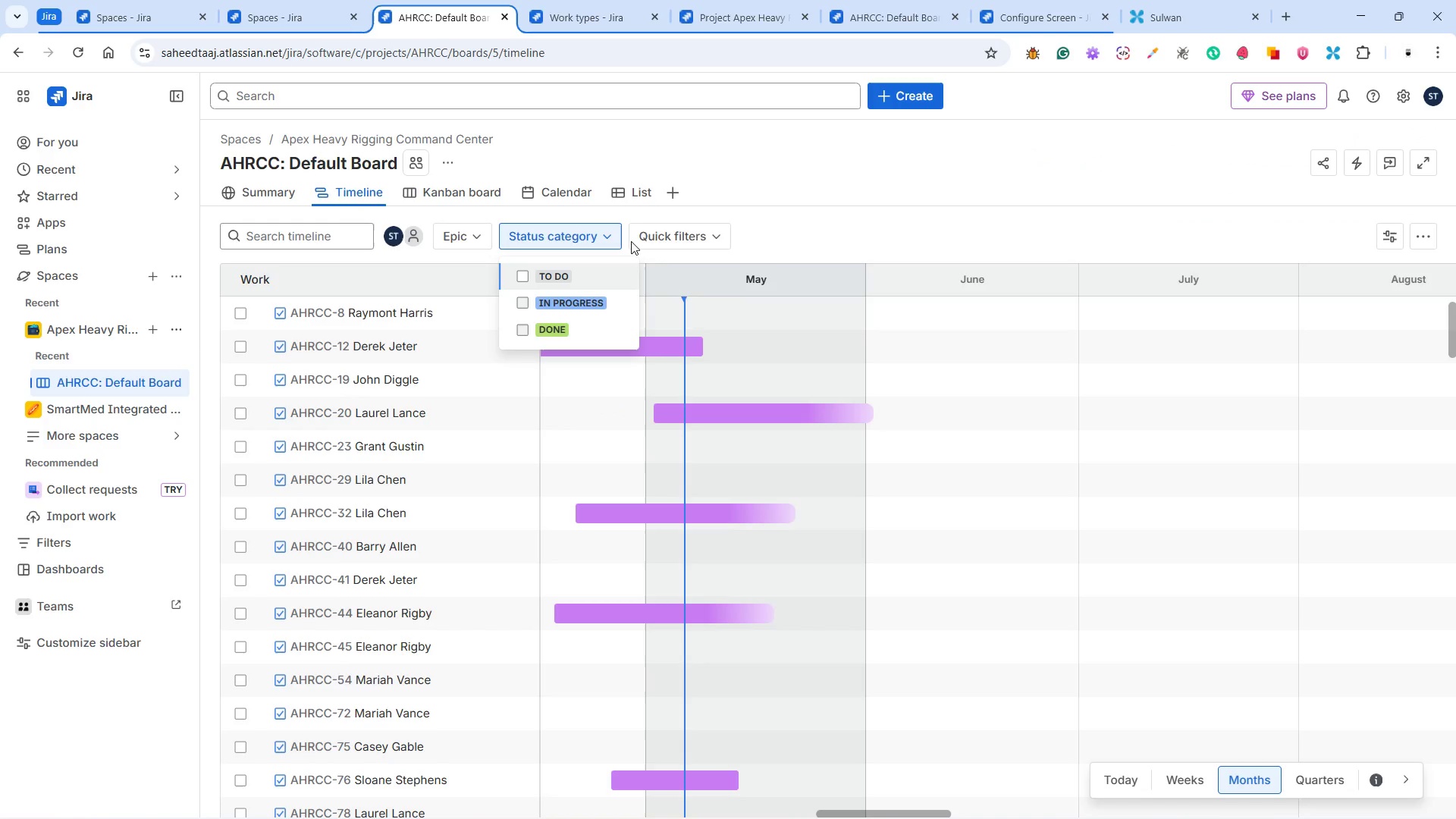 
left_click([665, 240])
 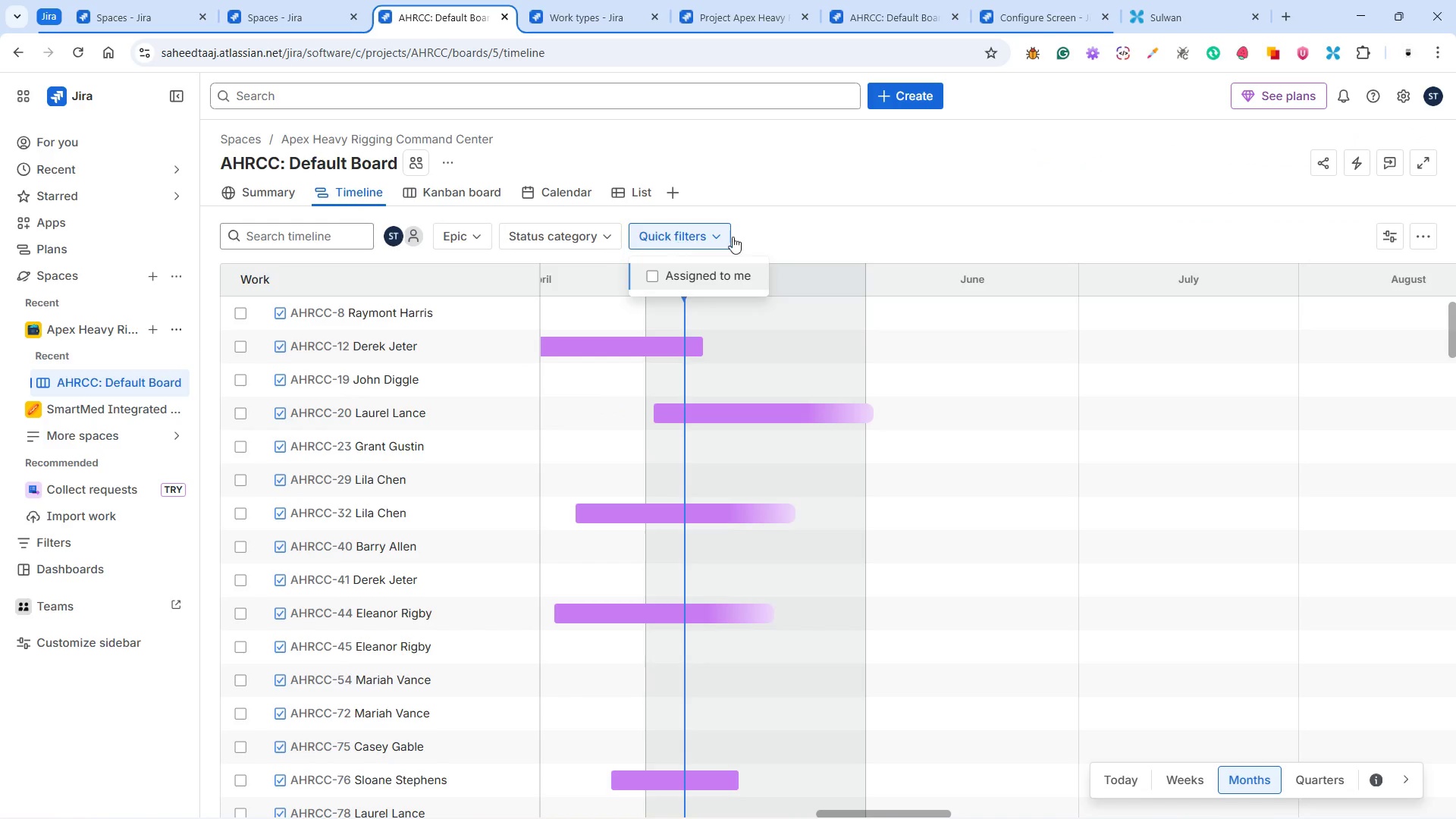 
left_click([785, 237])
 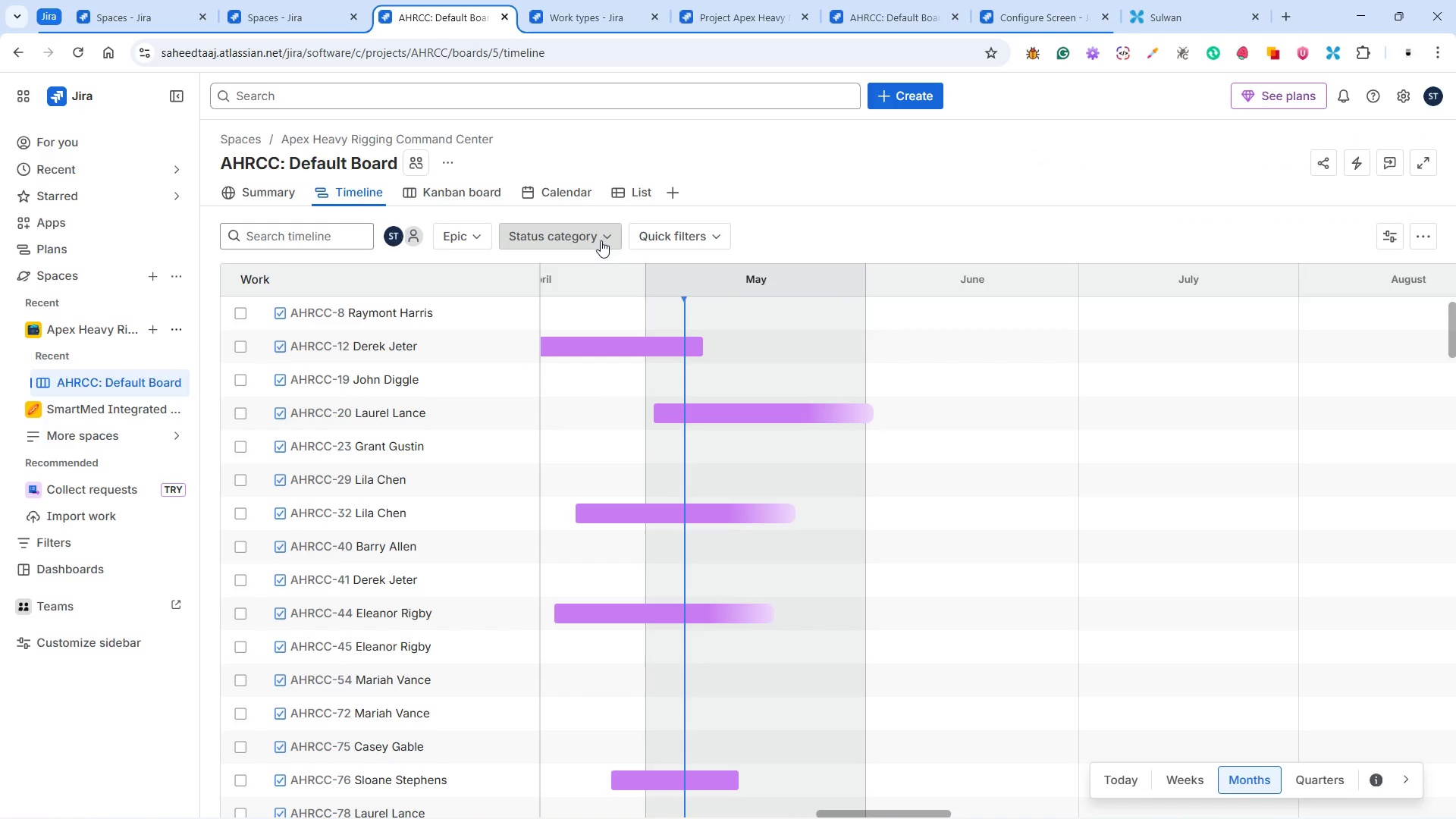 
mouse_move([594, 259])
 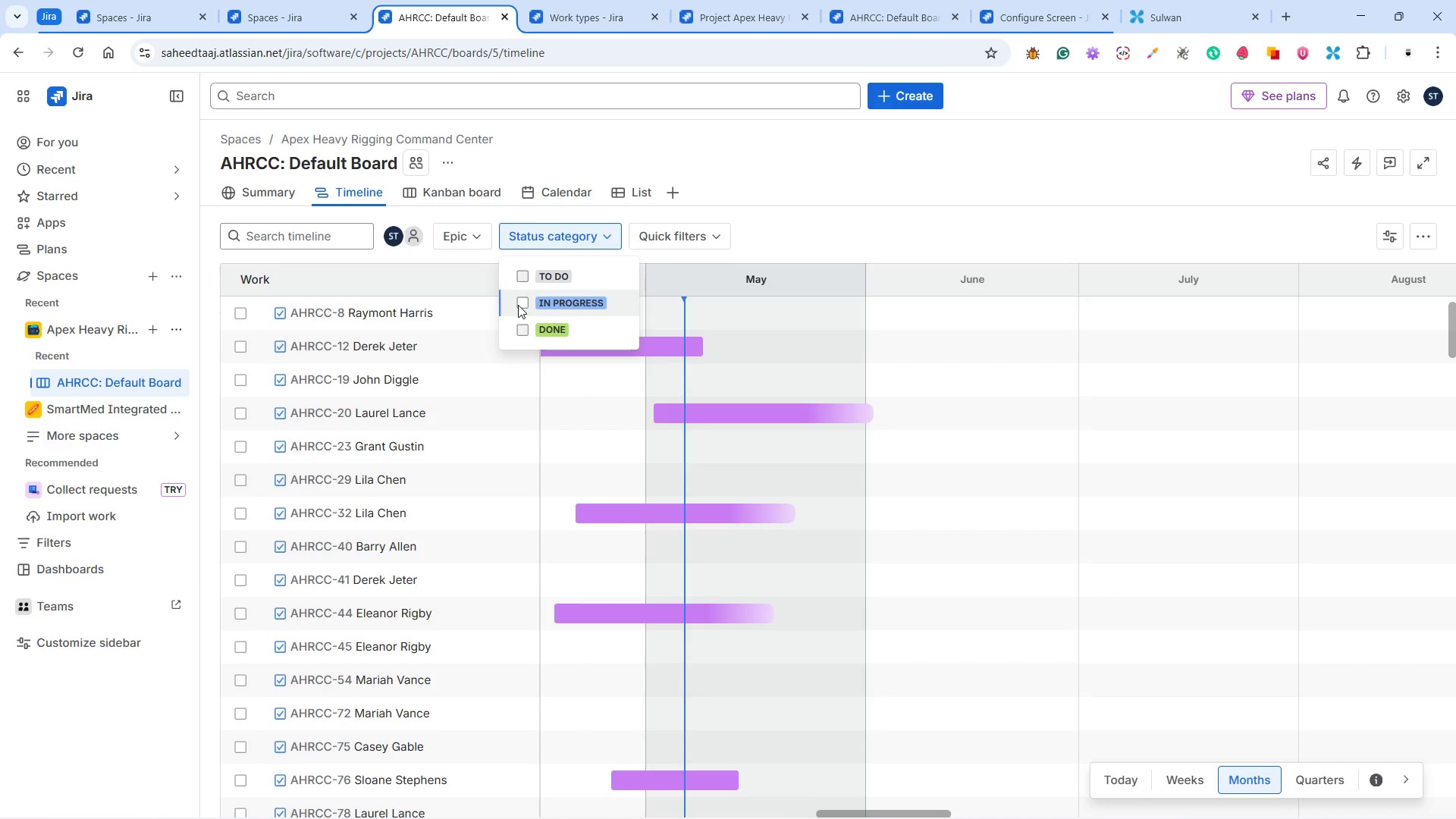 
wait(9.43)
 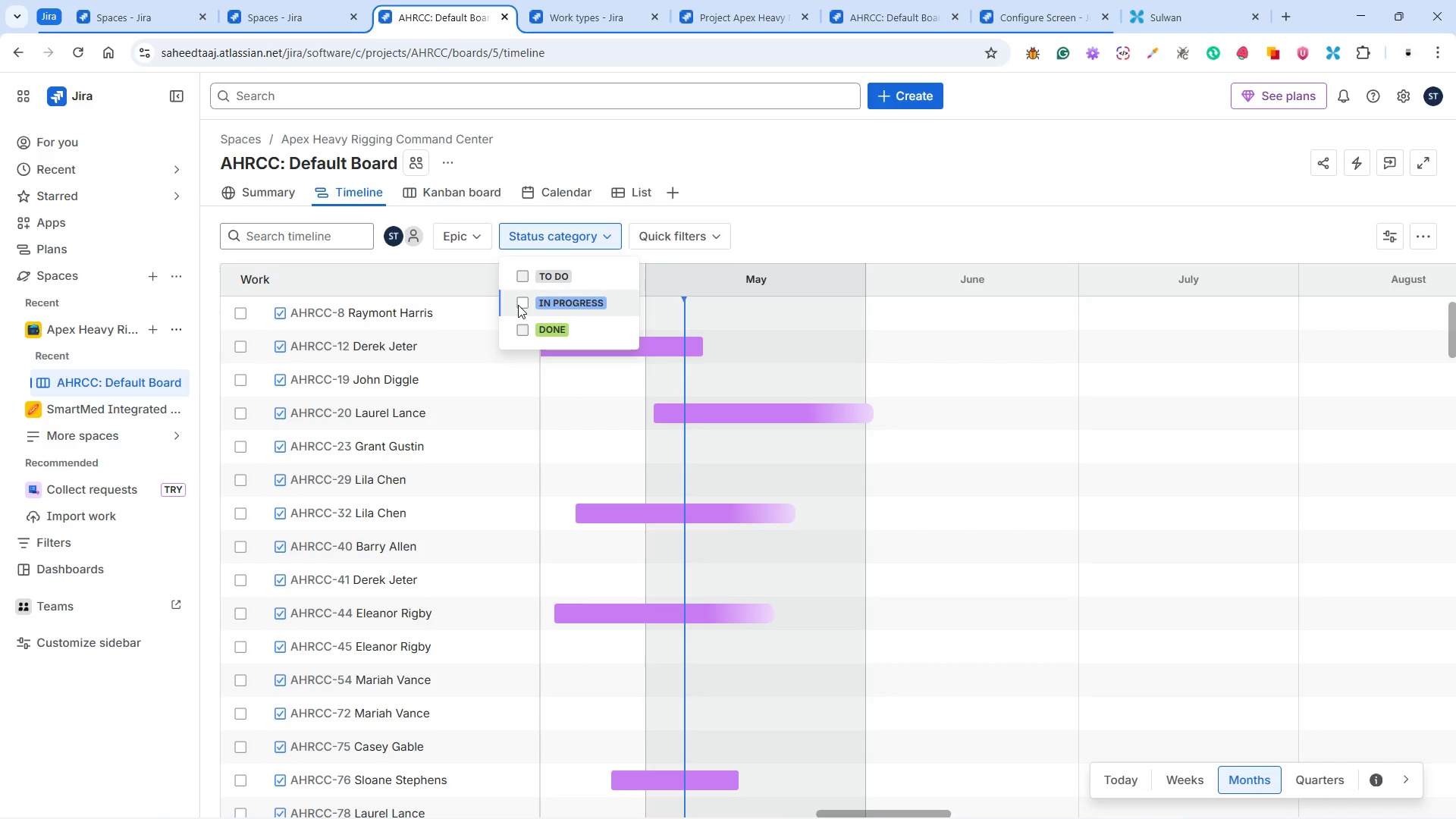 
left_click([522, 298])
 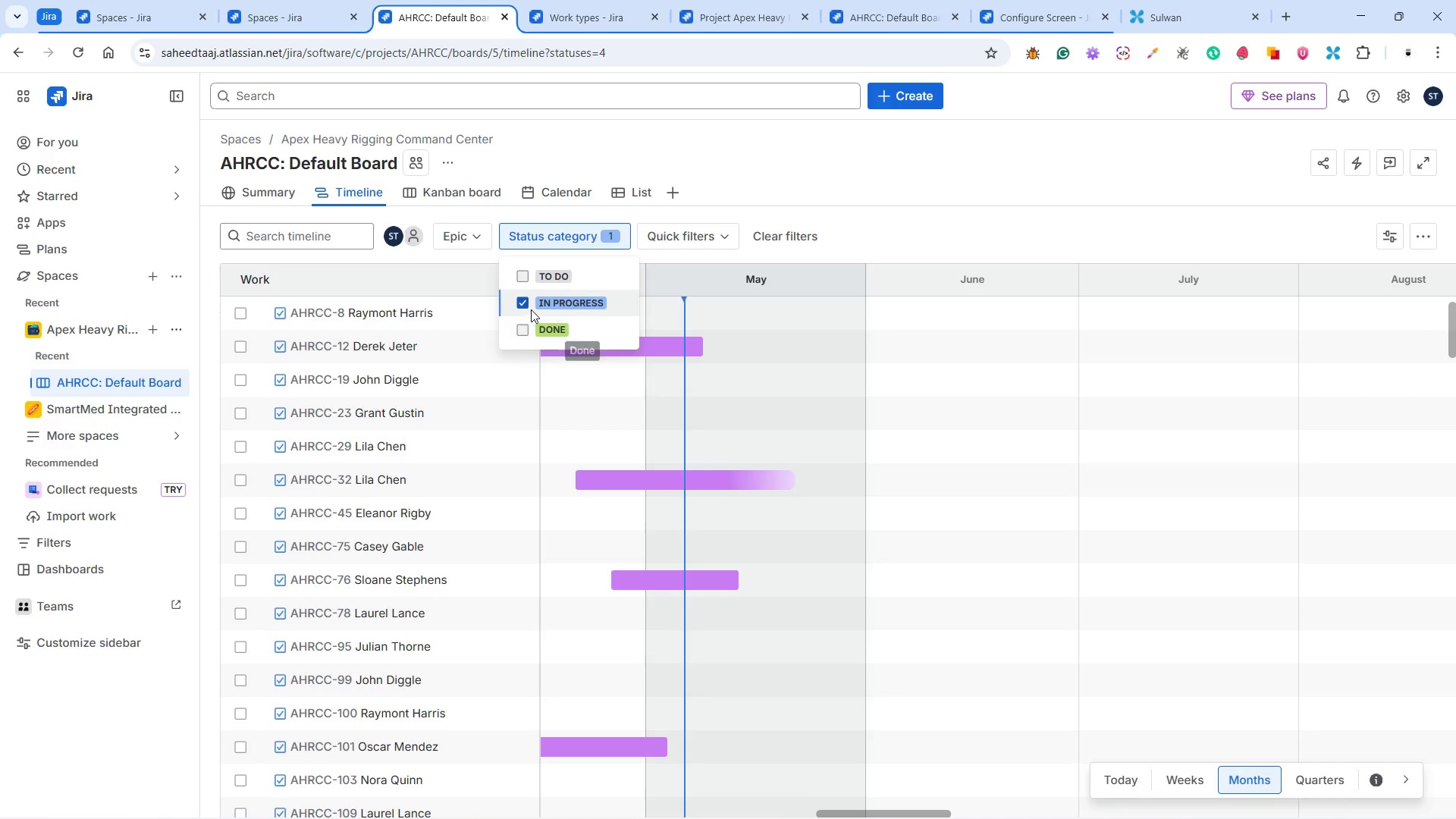 
wait(14.0)
 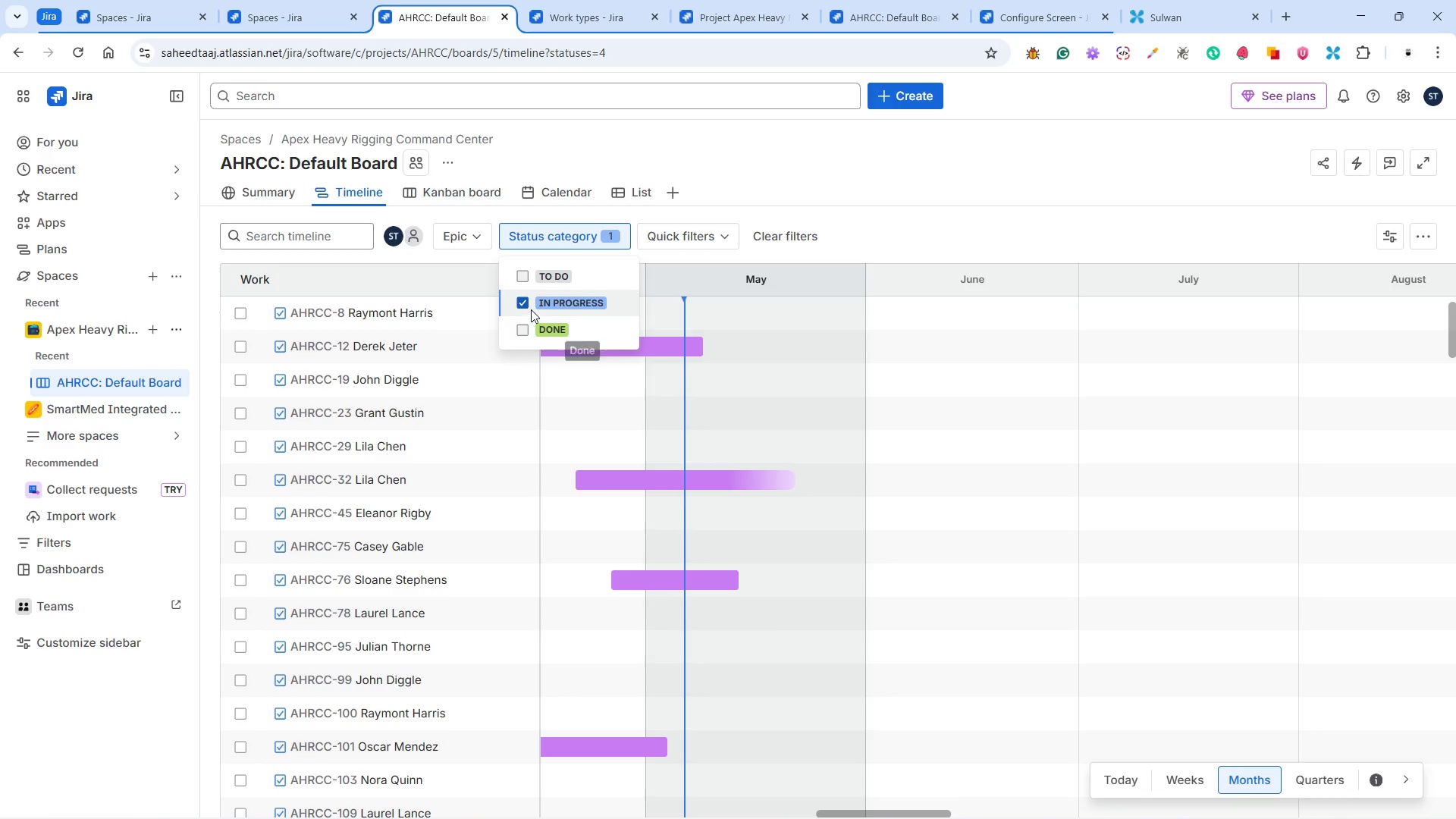 
left_click([1390, 234])
 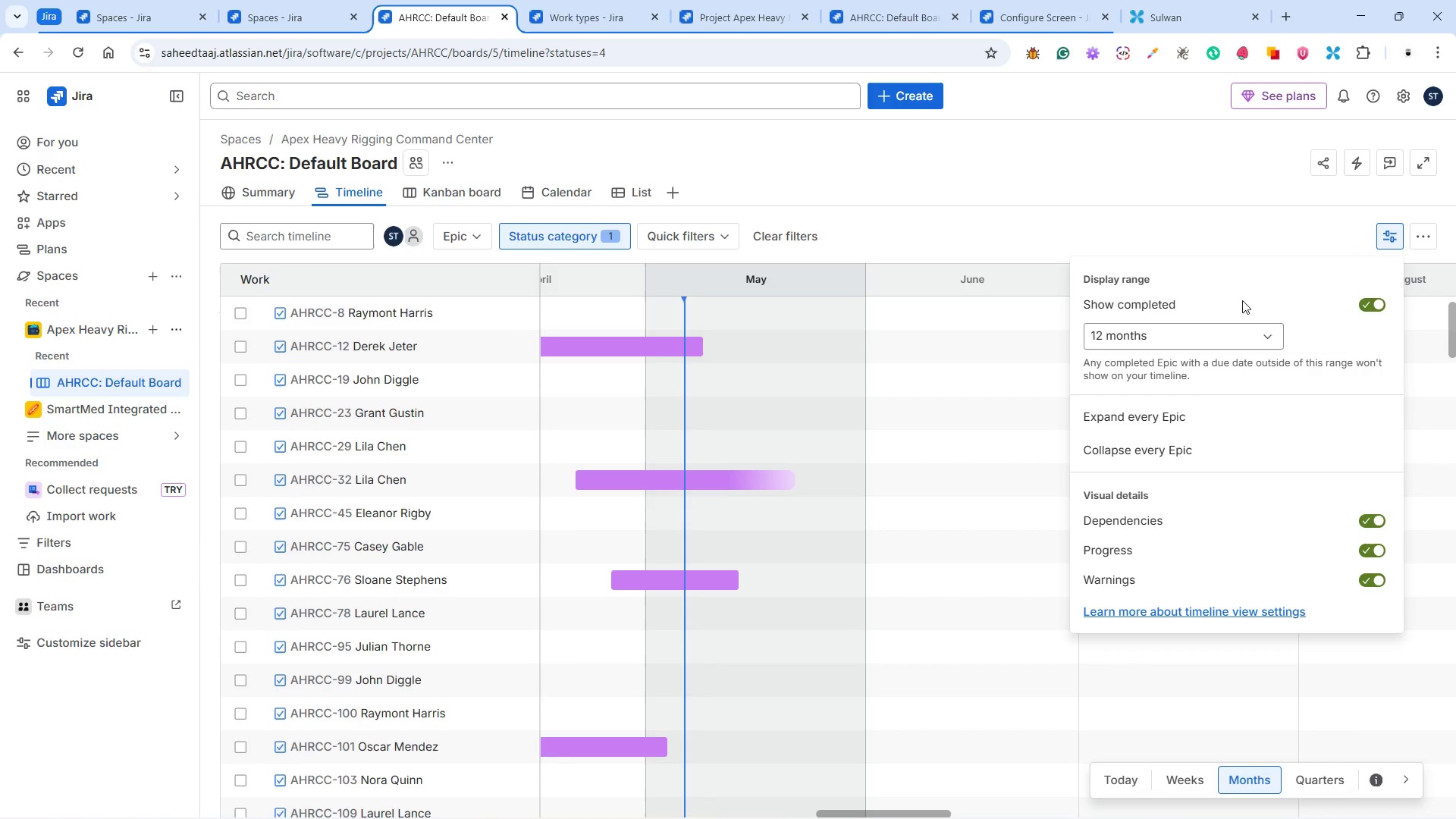 
wait(6.05)
 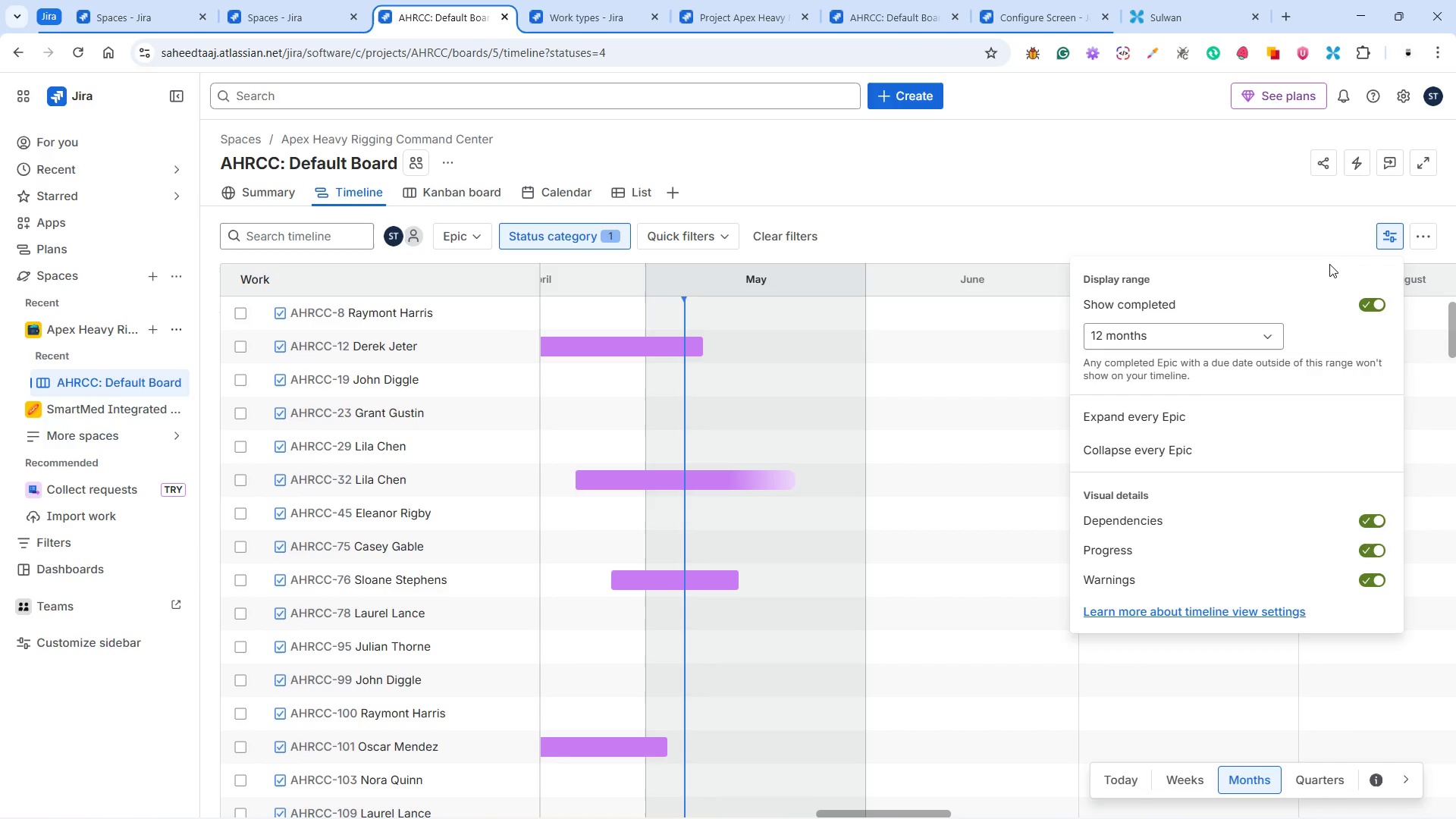 
left_click([986, 224])
 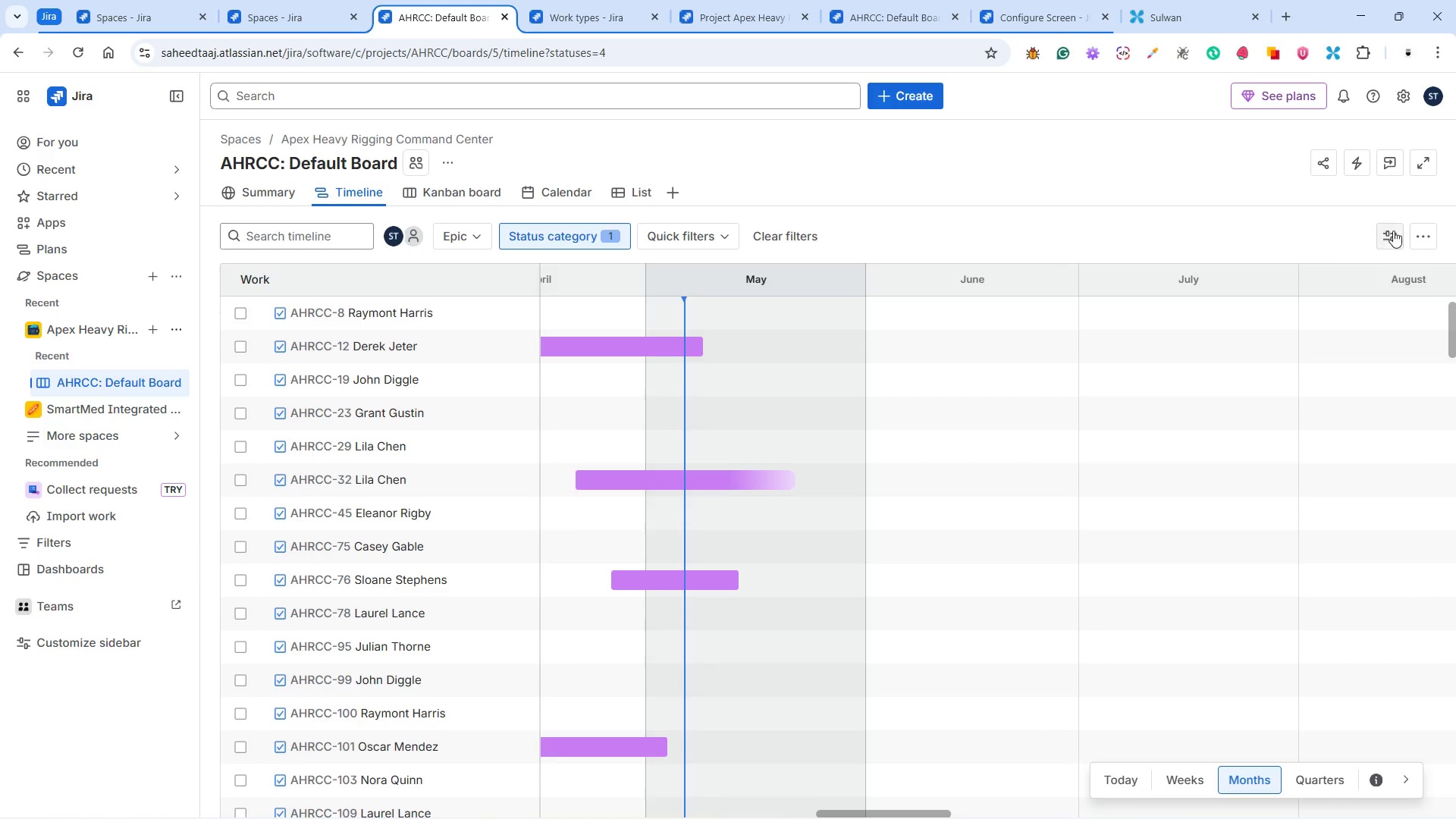 
left_click([1417, 231])
 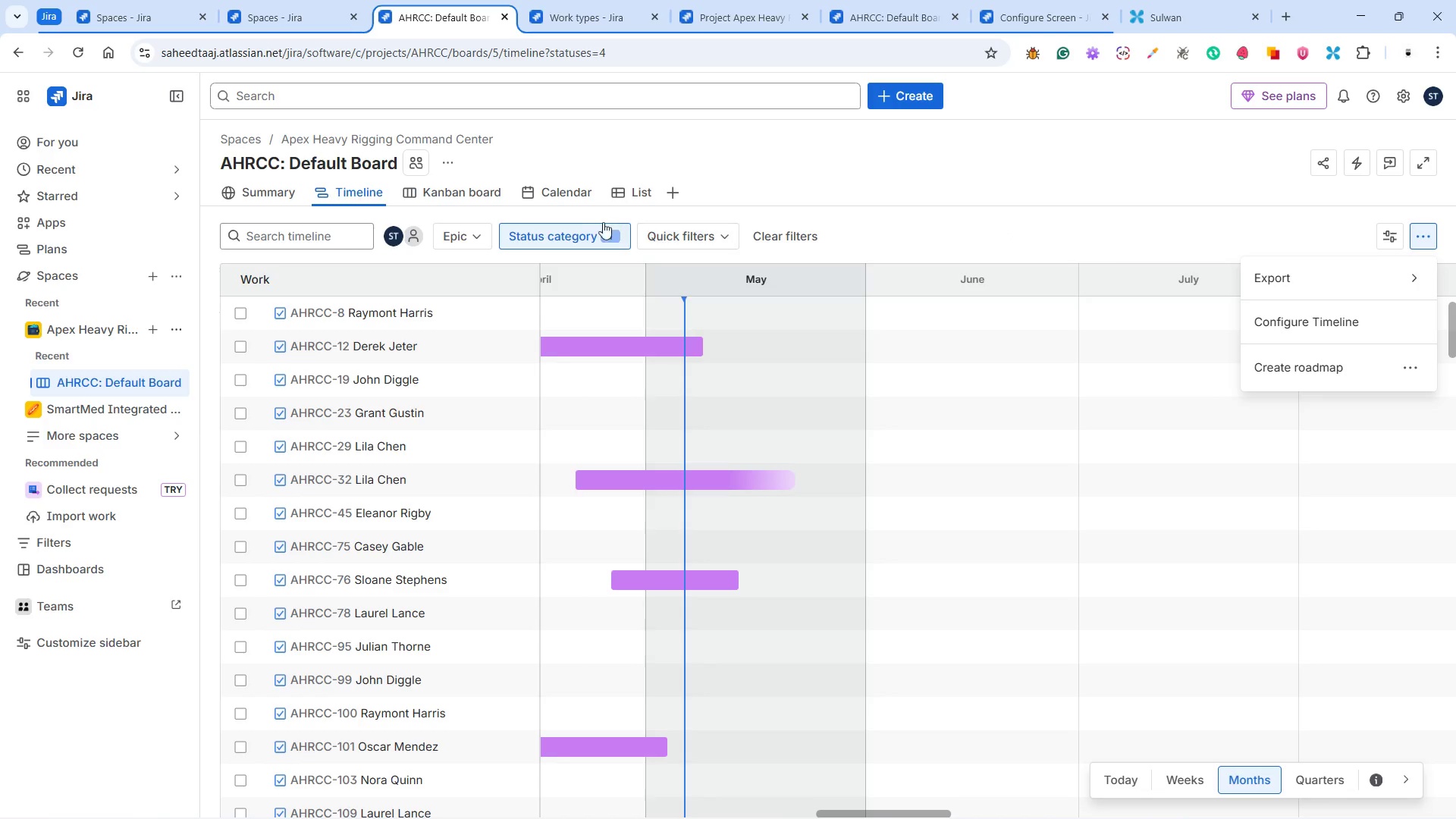 
left_click([778, 231])
 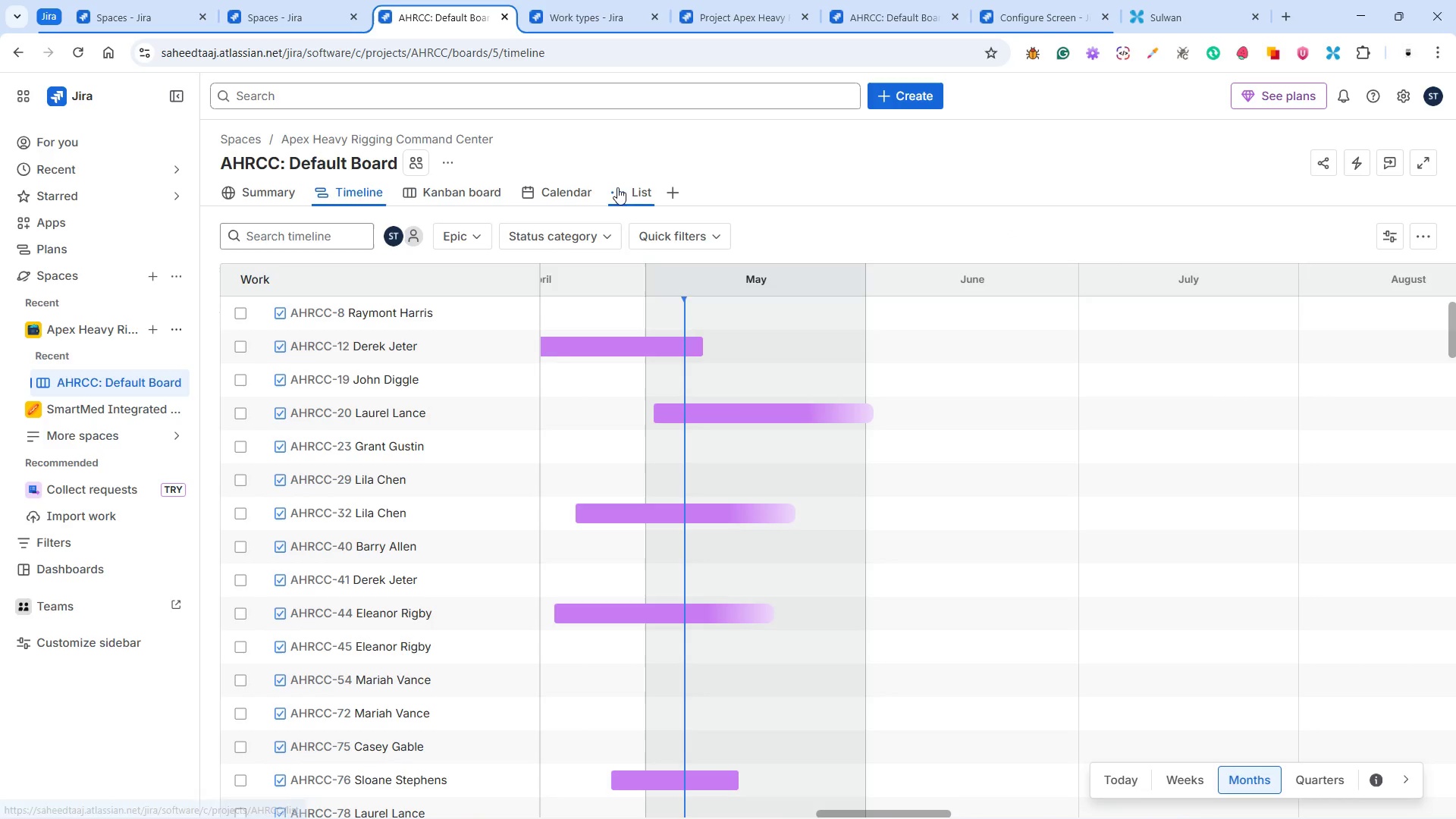 
left_click([457, 192])
 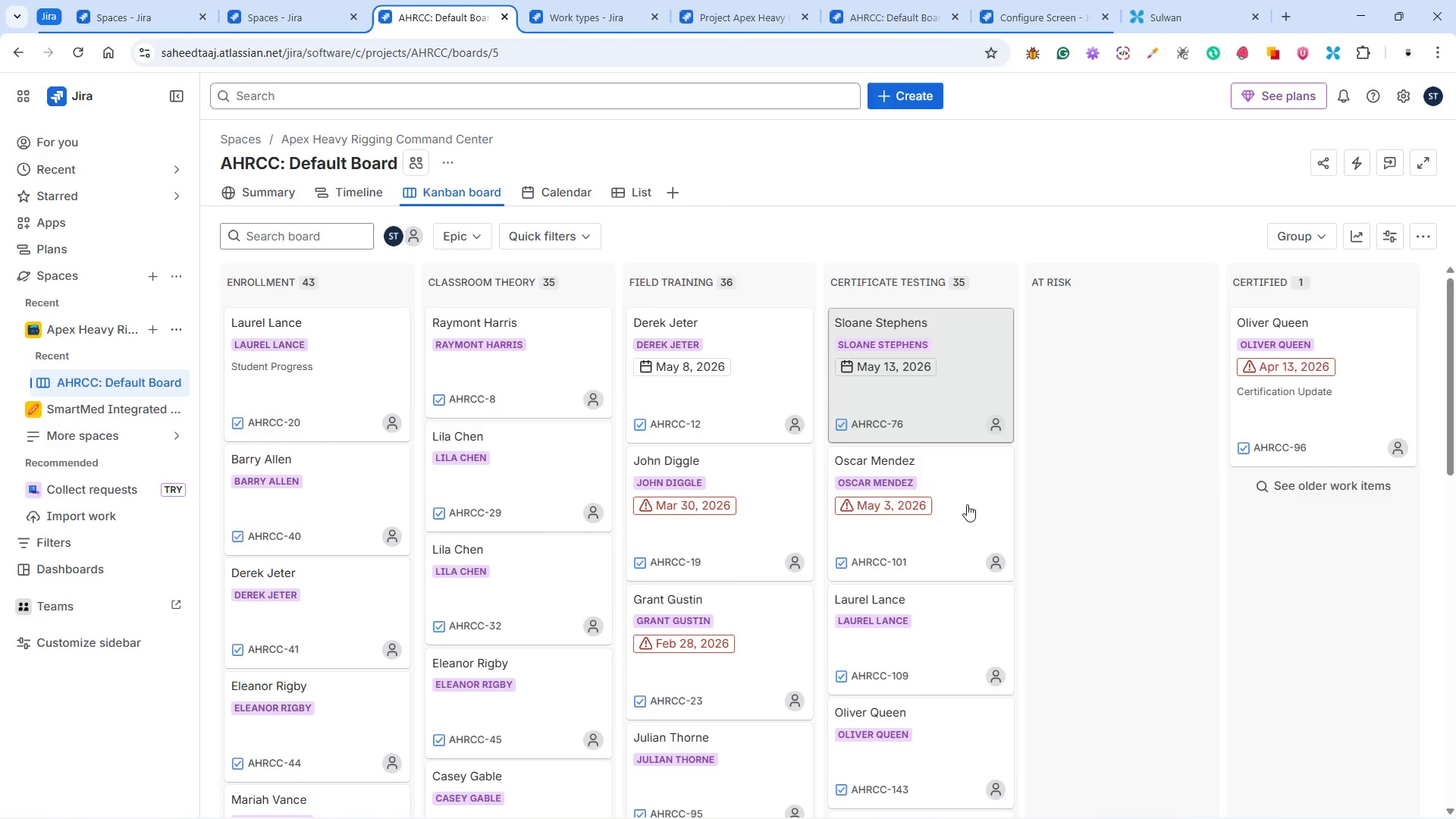 
scroll: coordinate [967, 557], scroll_direction: up, amount: 4.0
 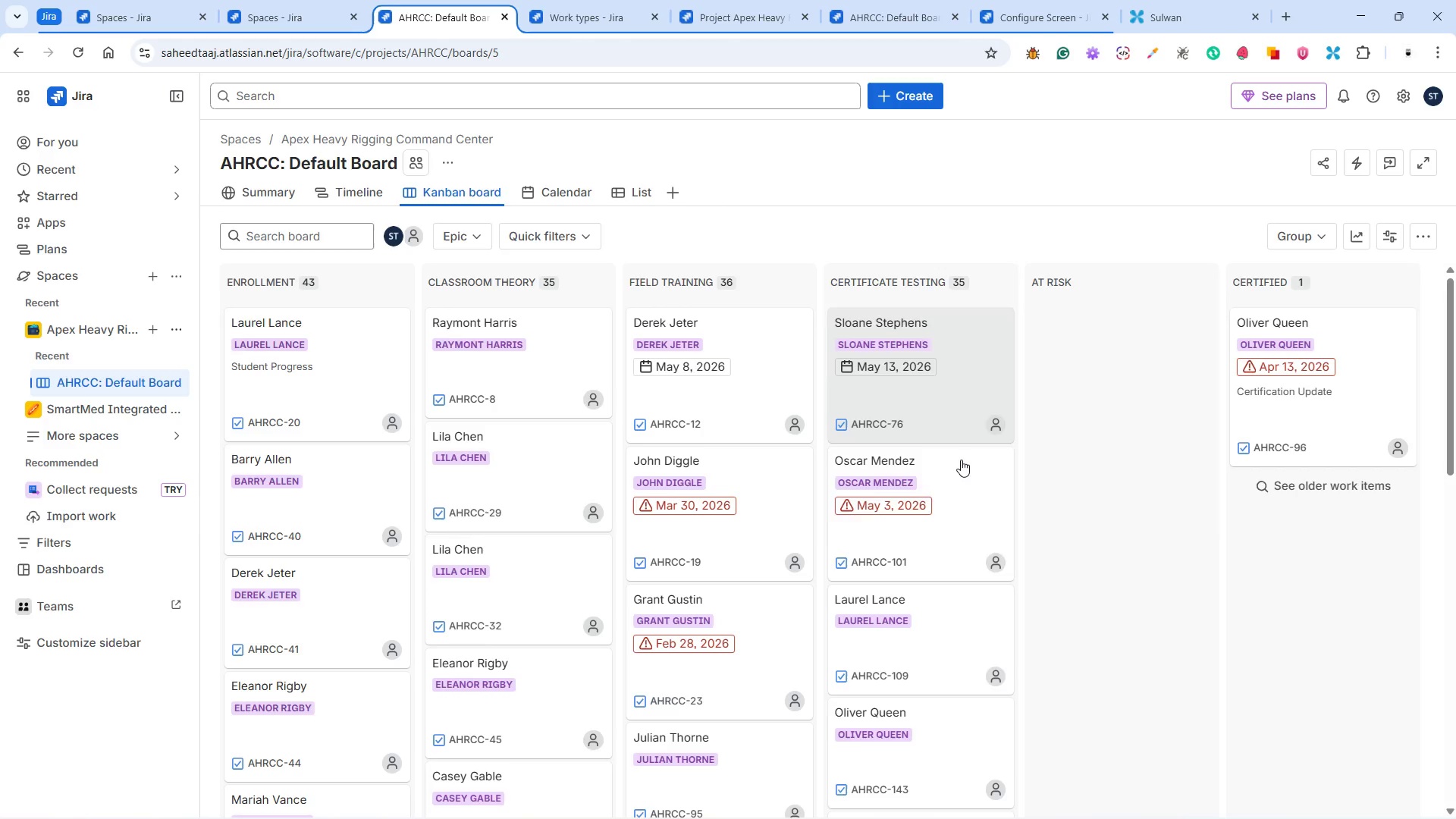 
scroll: coordinate [961, 460], scroll_direction: down, amount: 1.0
 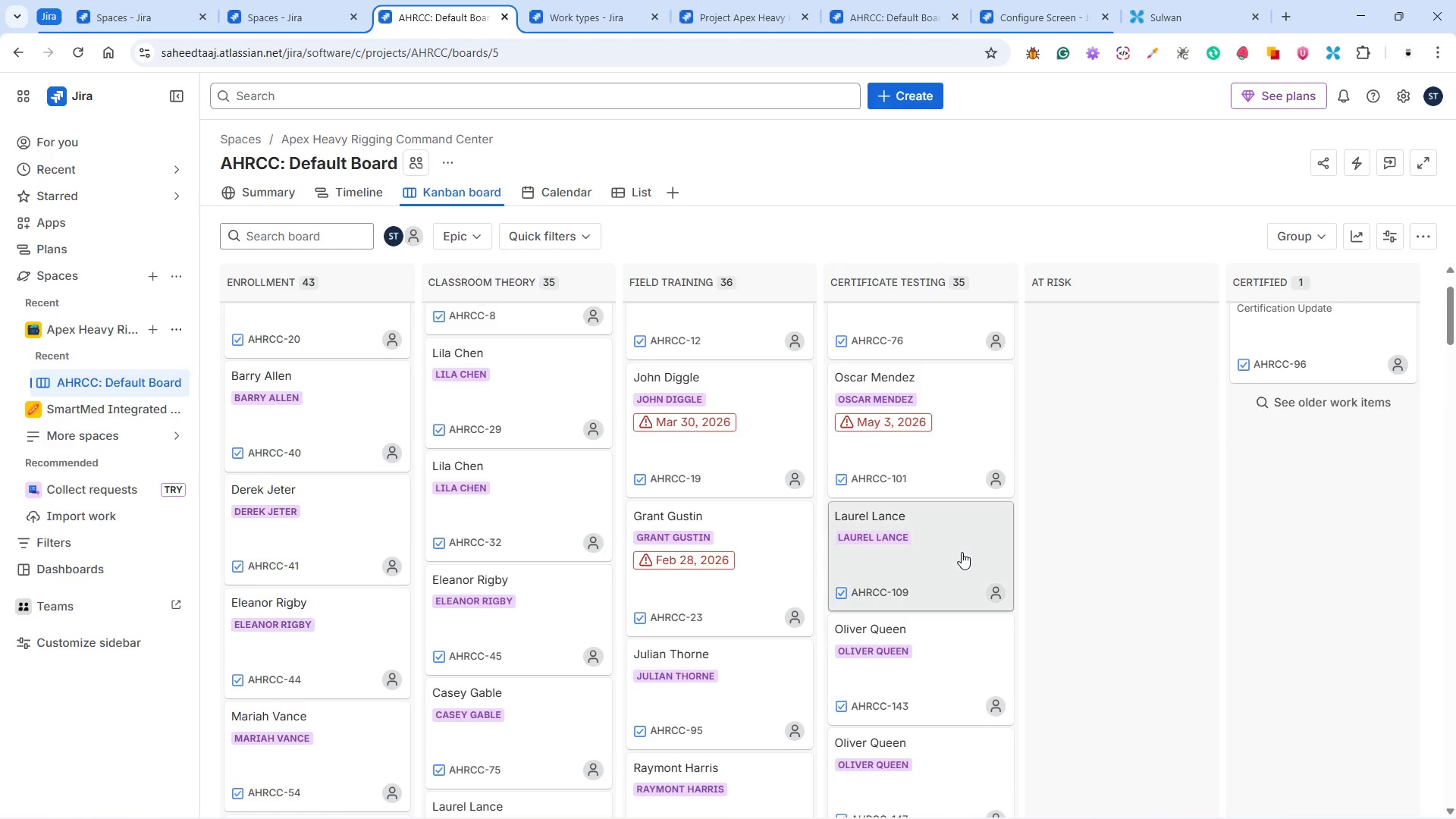 
left_click([962, 552])
 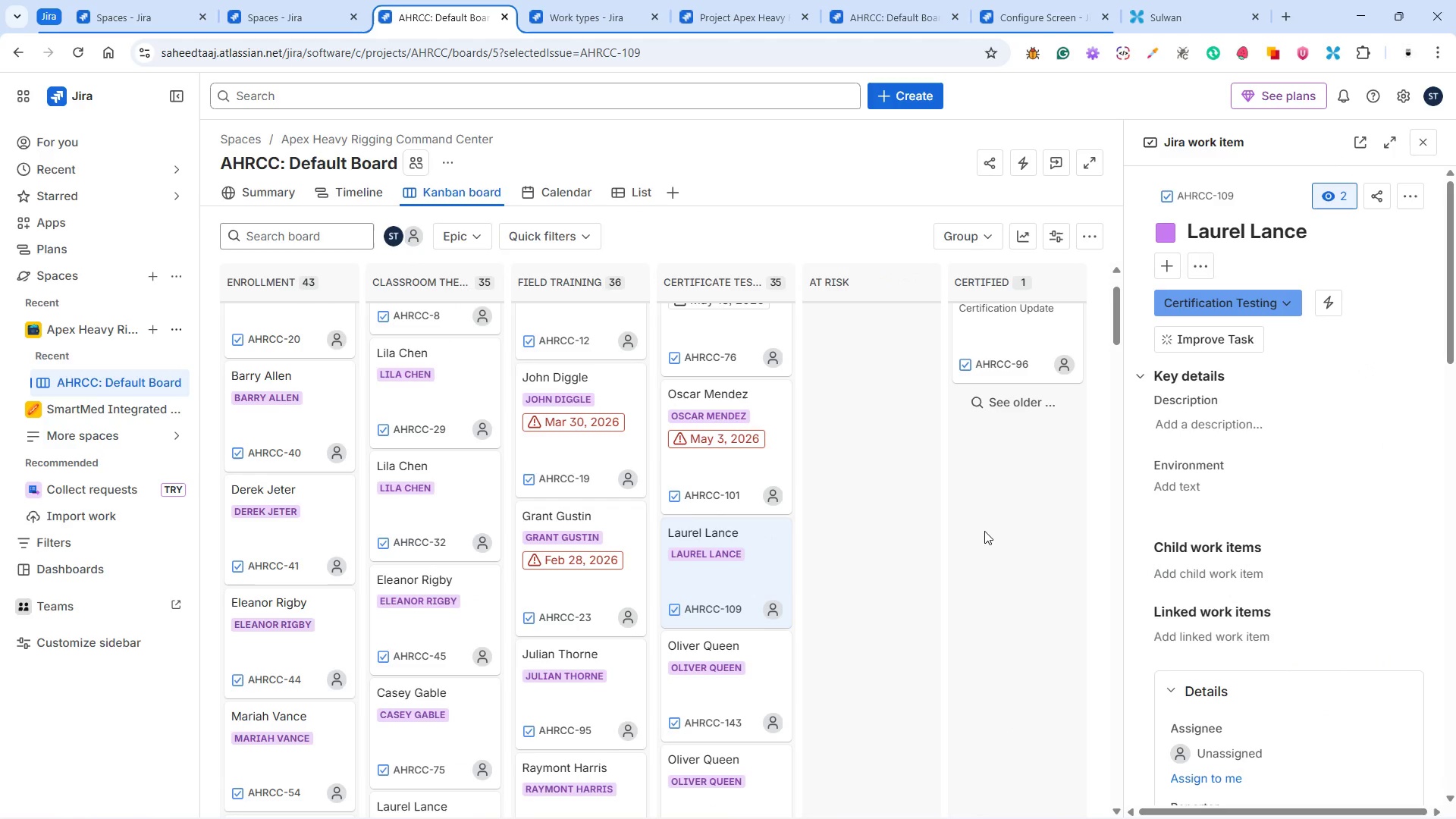 
scroll: coordinate [1329, 463], scroll_direction: down, amount: 7.0
 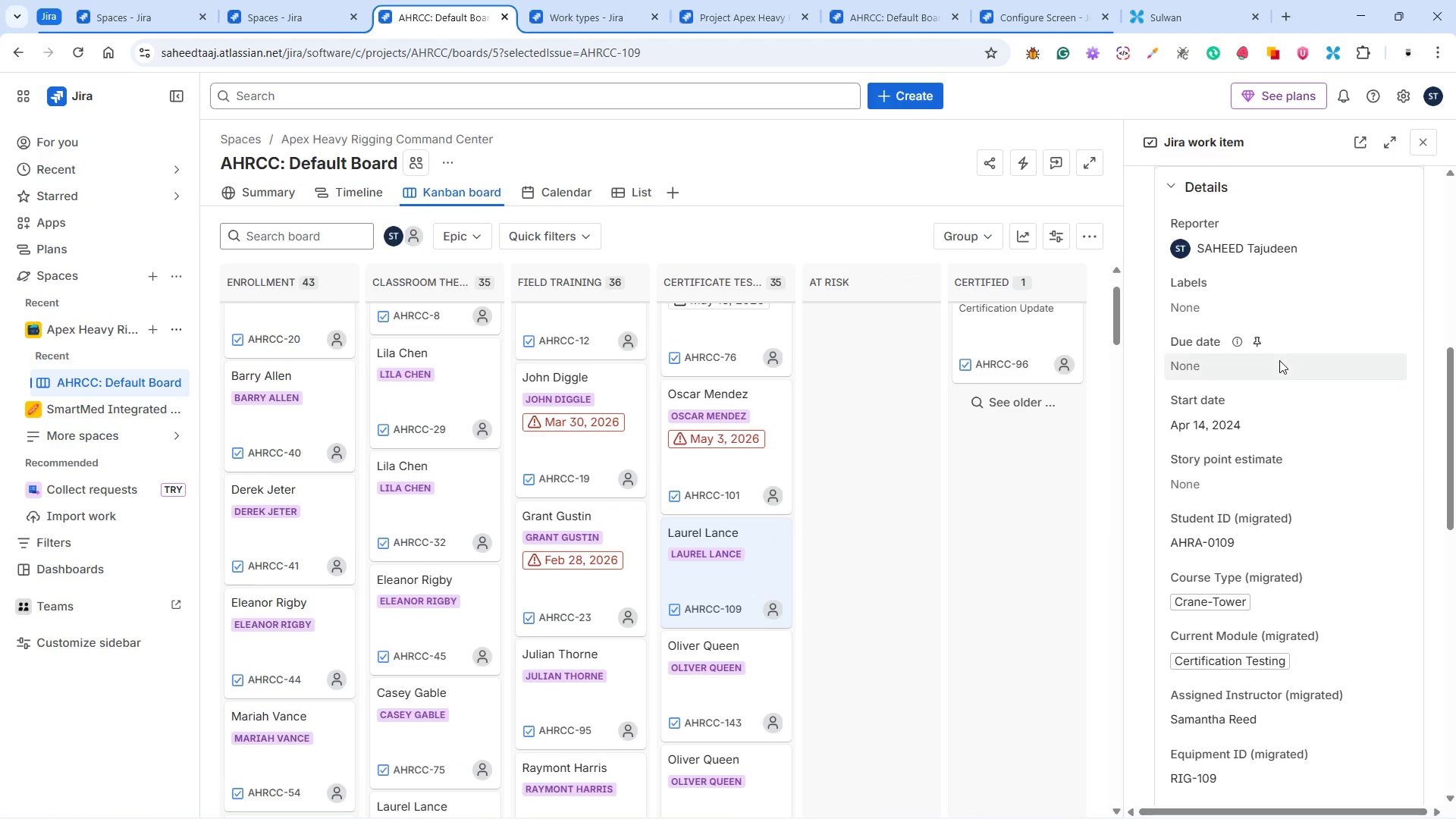 
left_click([1279, 362])
 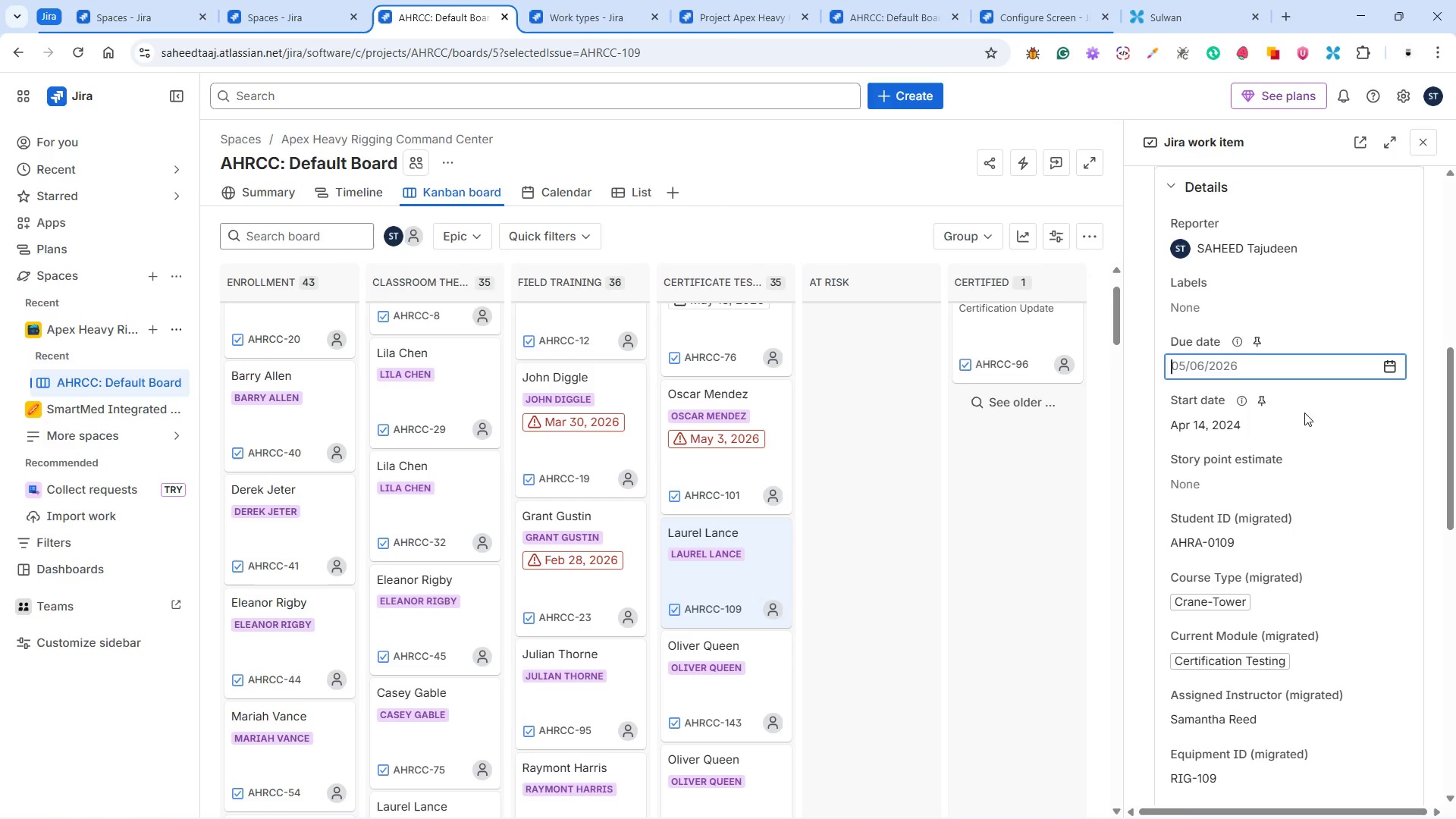 
left_click([1318, 417])
 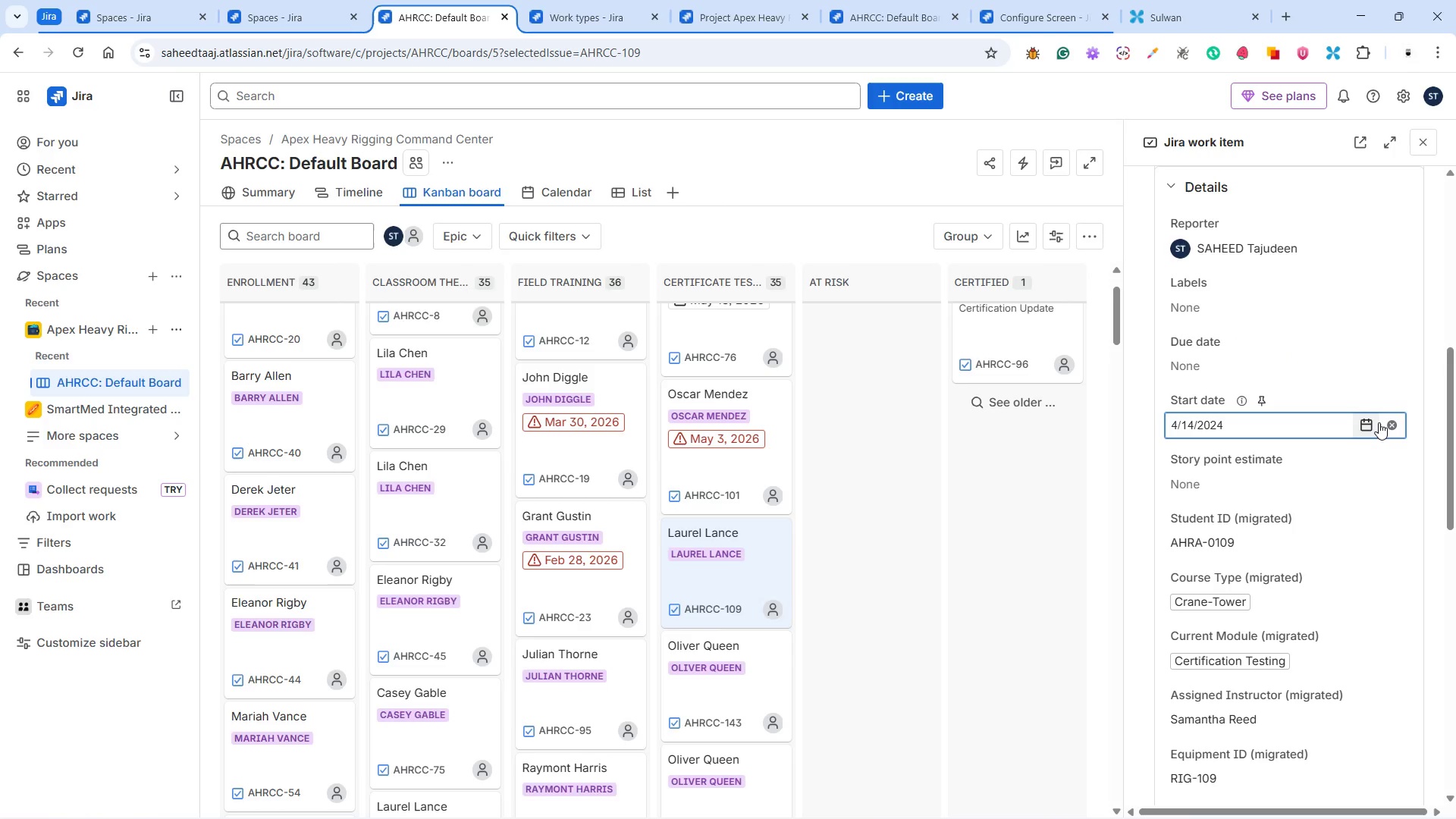 
left_click([1376, 422])
 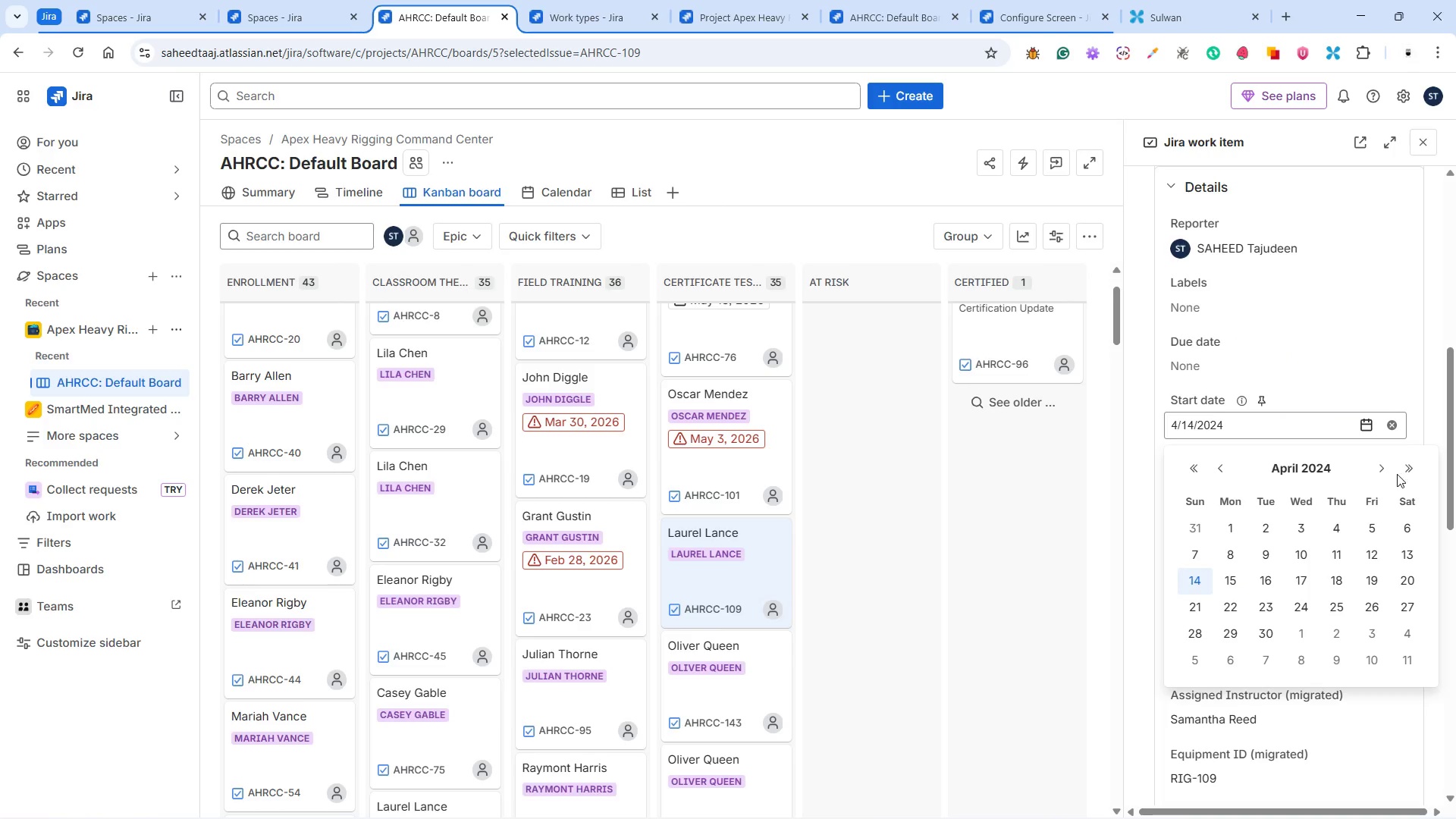 
left_click([1402, 468])
 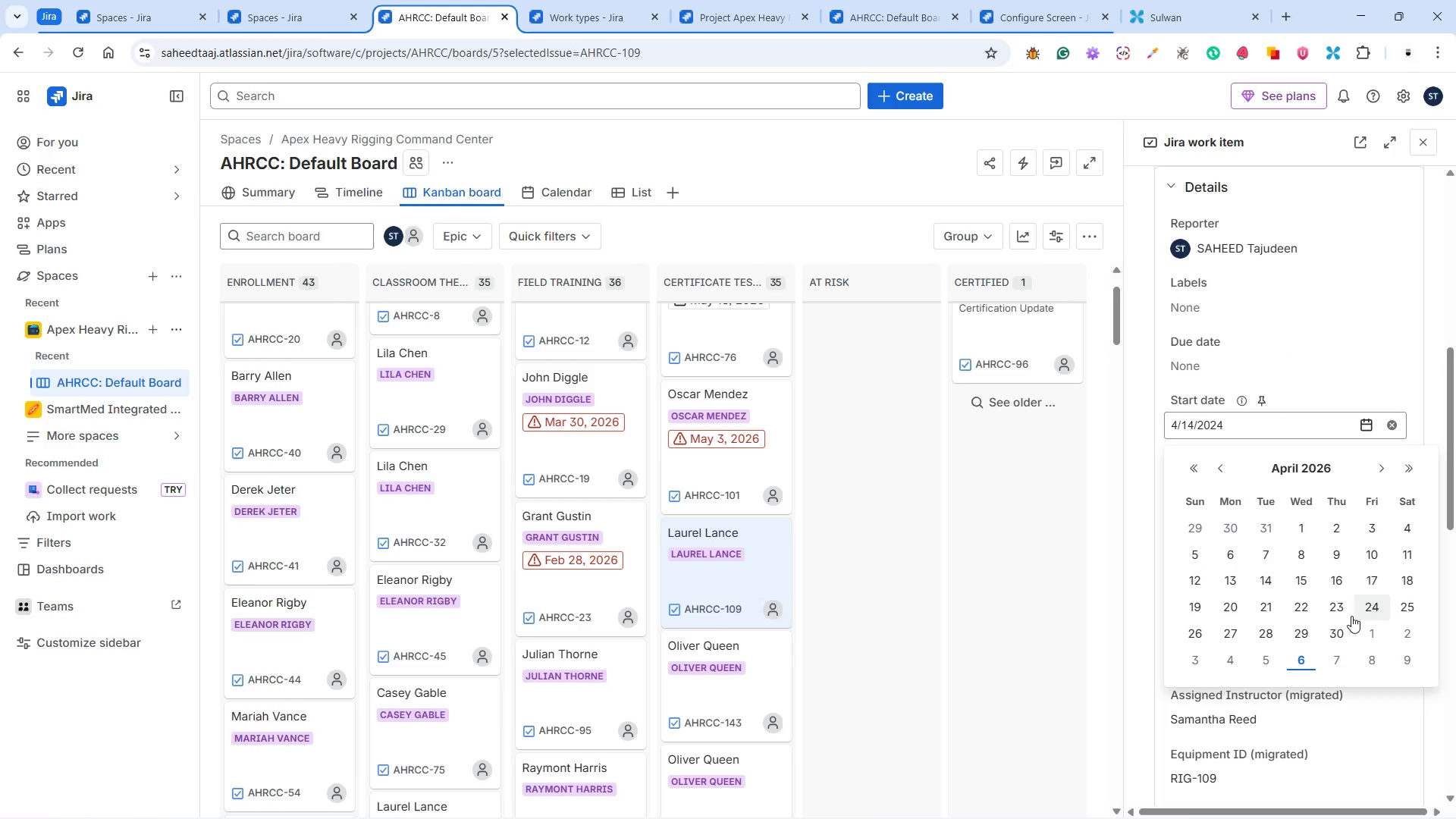 
left_click([1278, 585])
 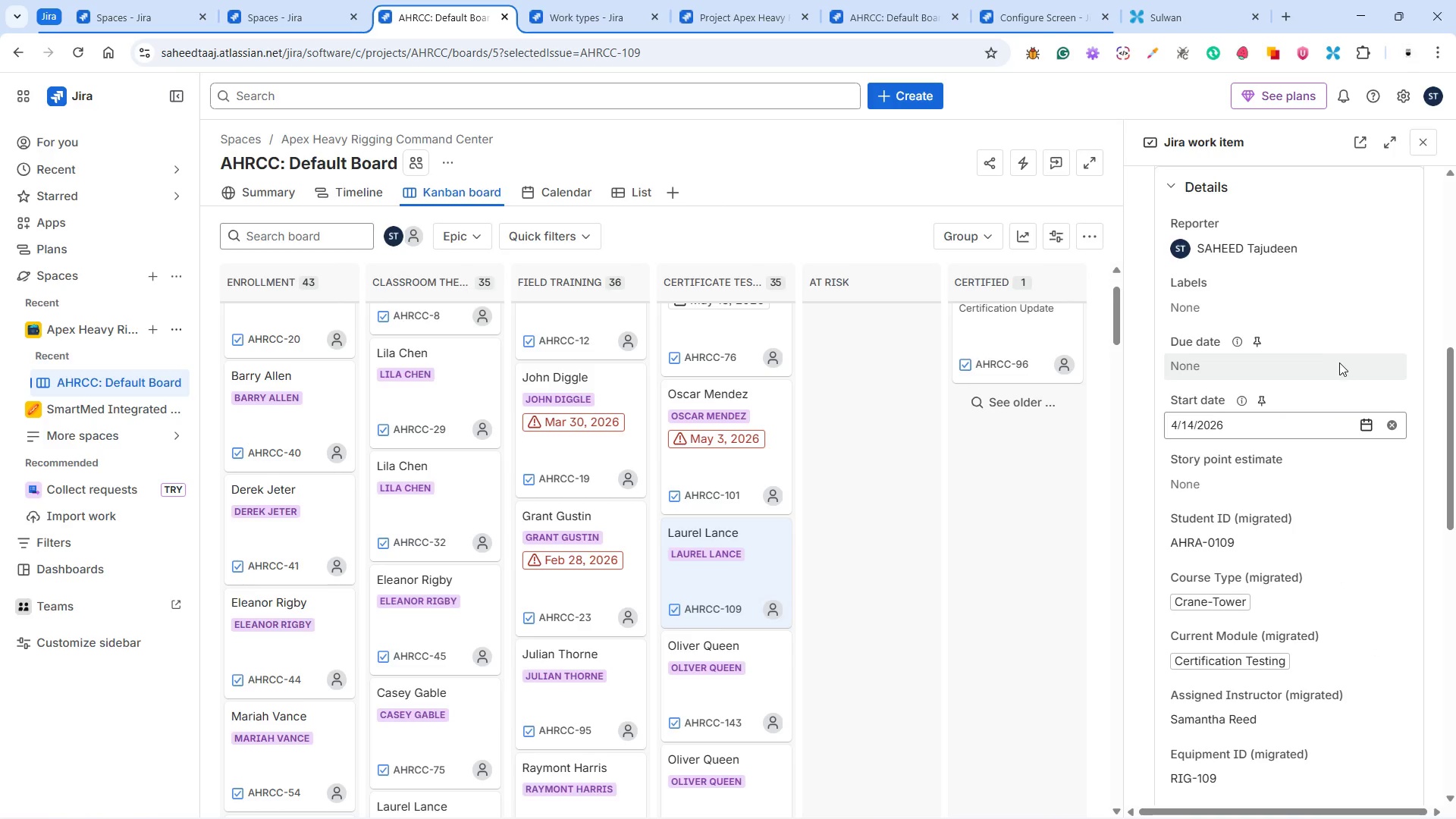 
left_click([1338, 365])
 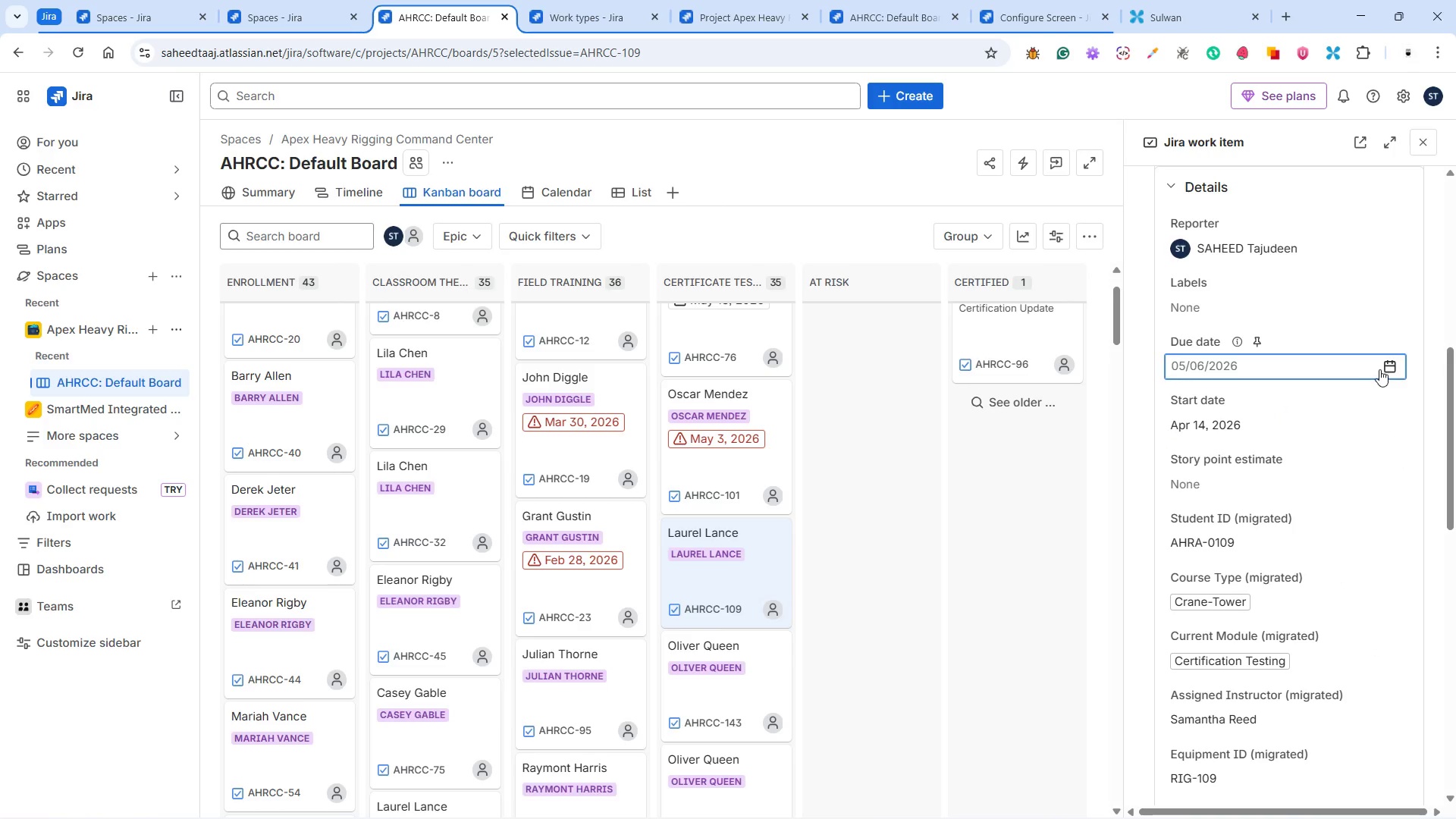 
left_click([1392, 368])
 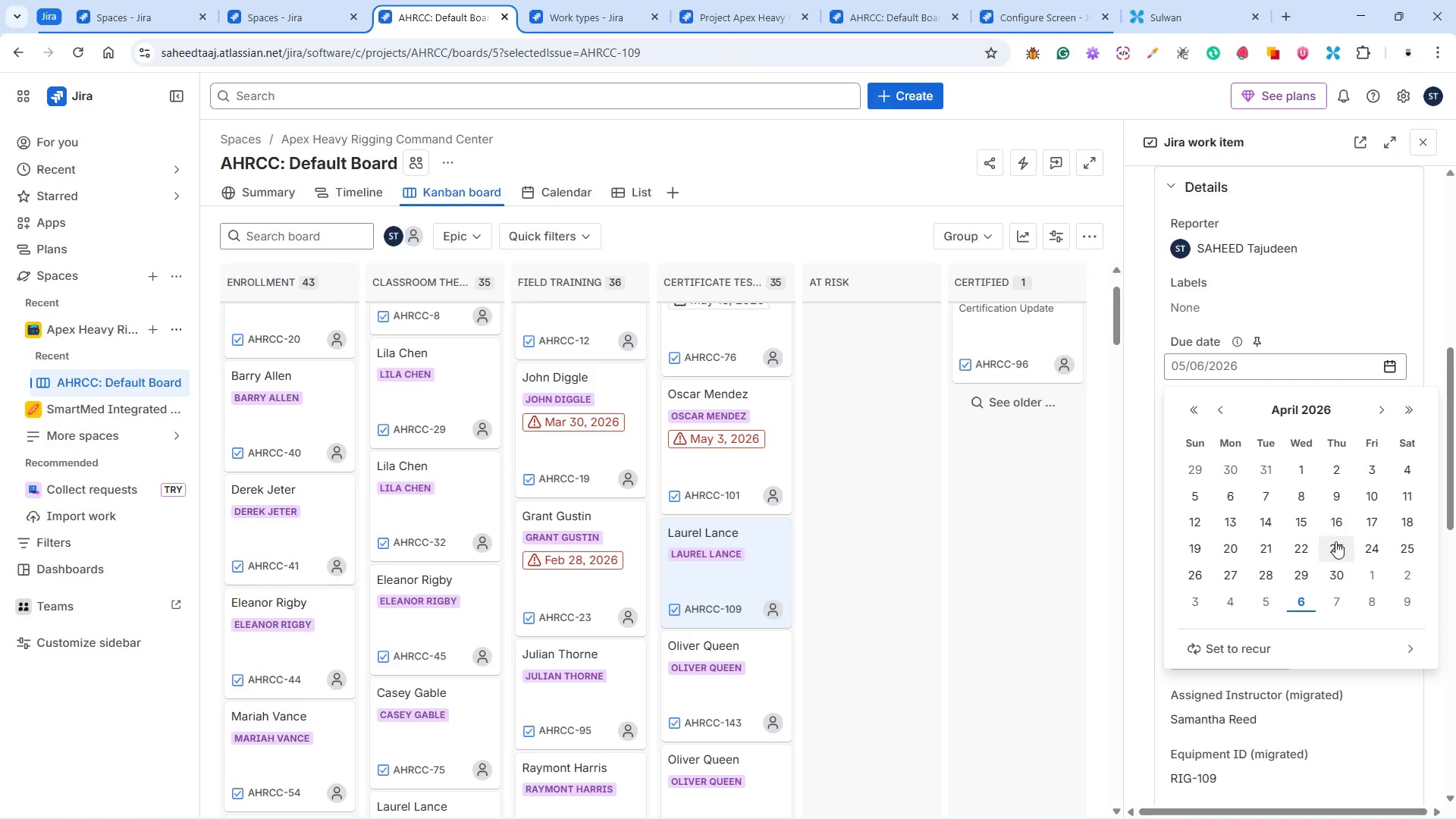 
wait(6.94)
 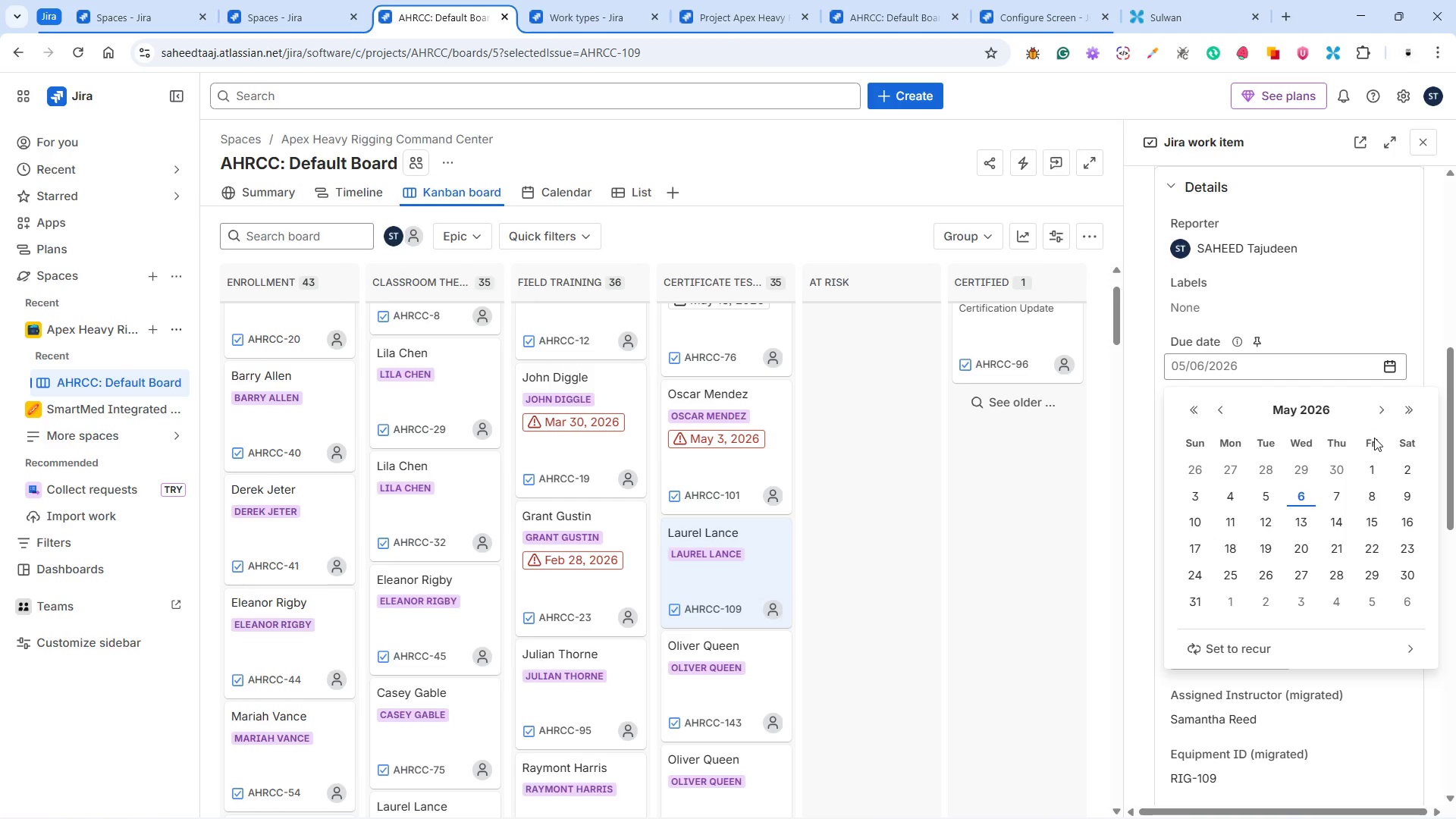 
left_click([1334, 572])
 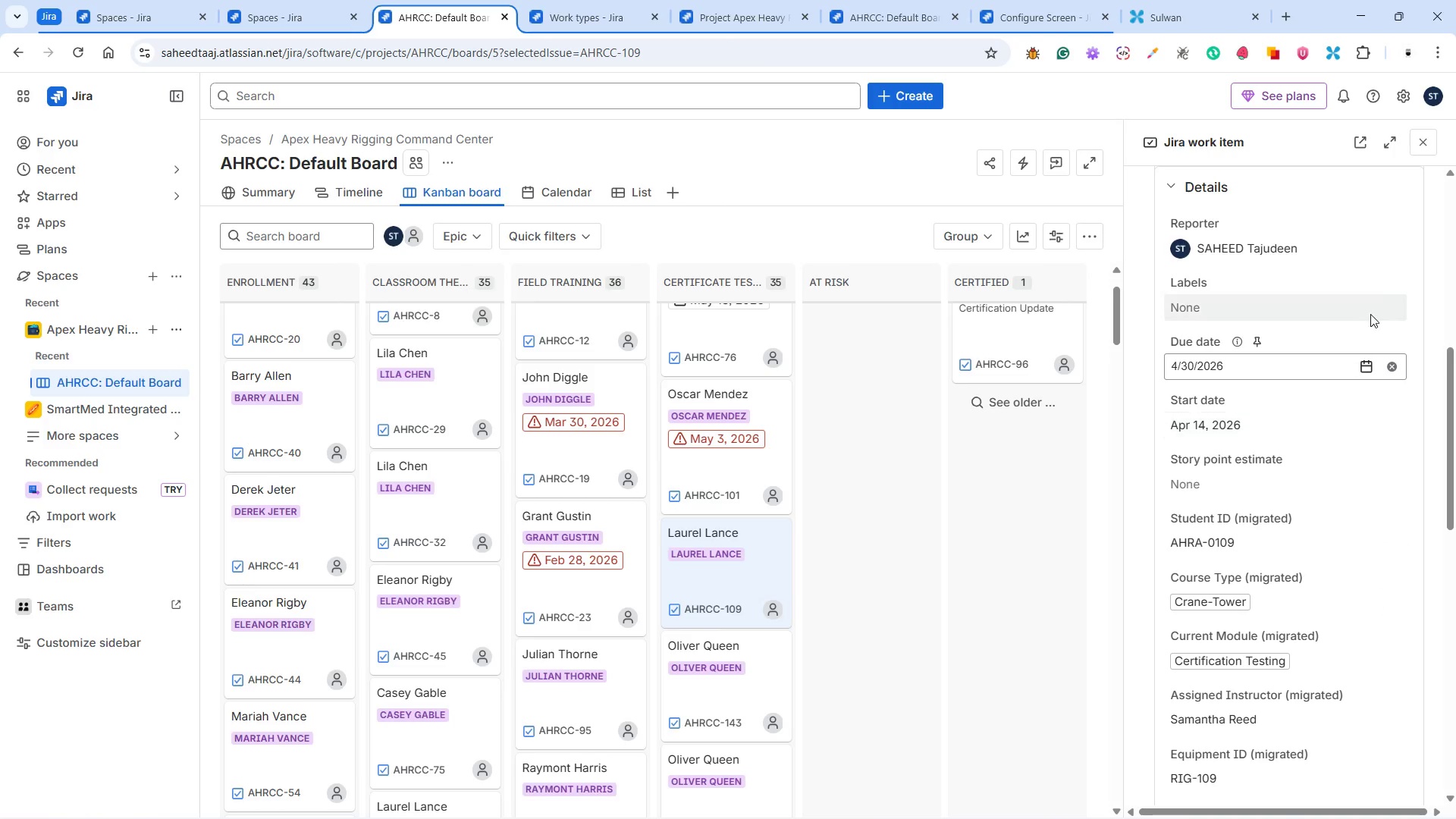 
left_click([1368, 319])
 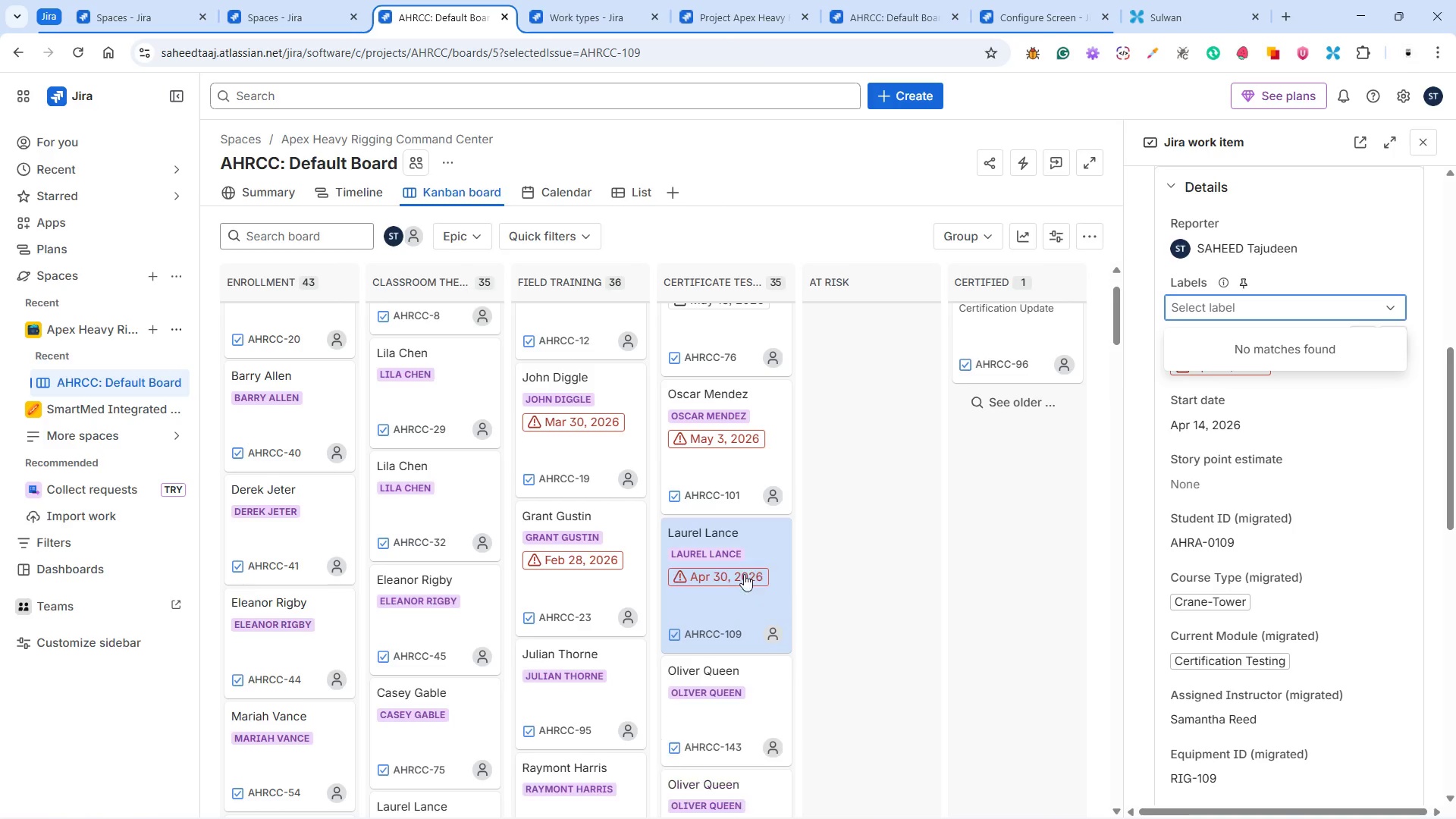 
scroll: coordinate [758, 636], scroll_direction: down, amount: 2.0
 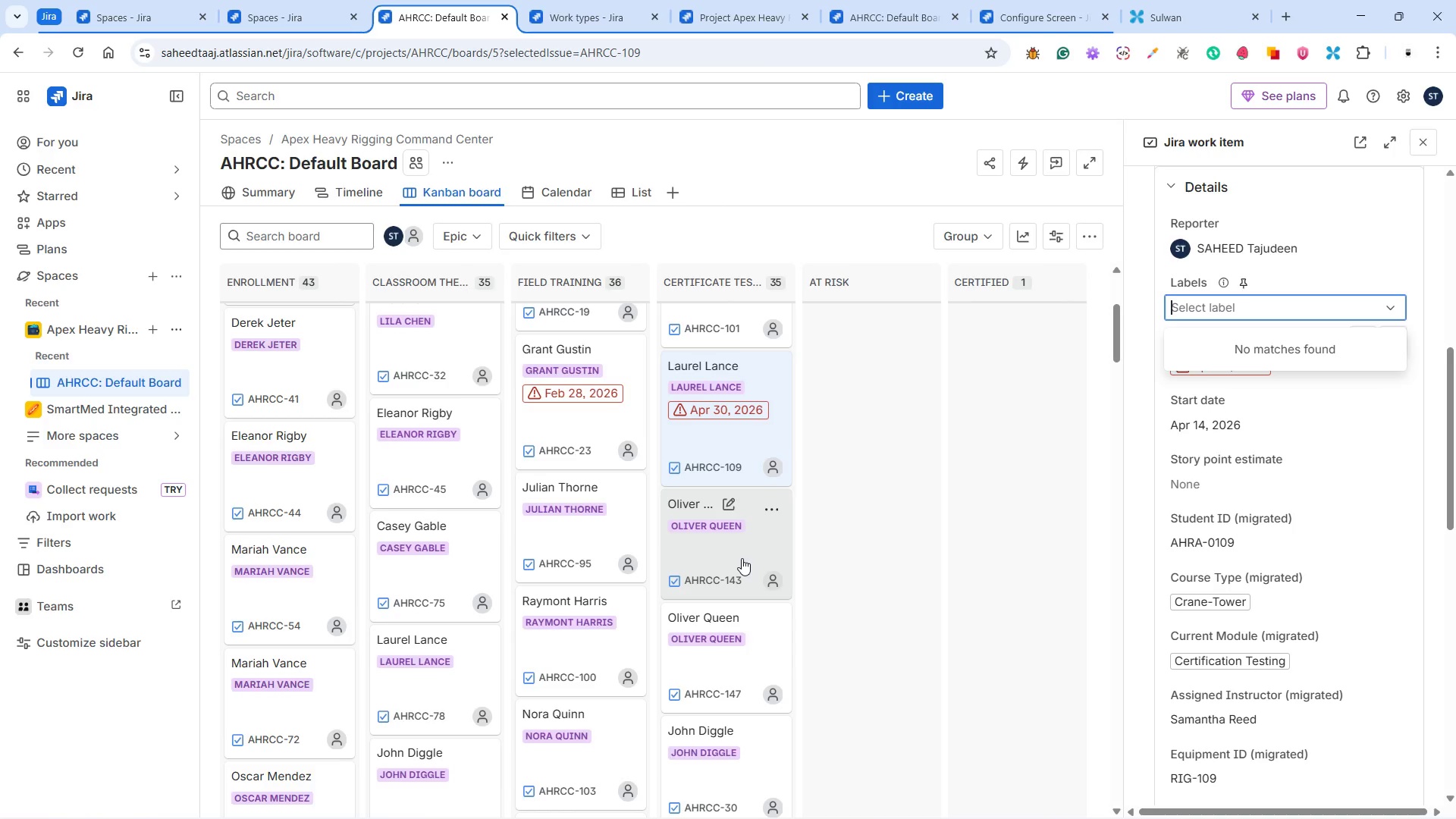 
wait(21.44)
 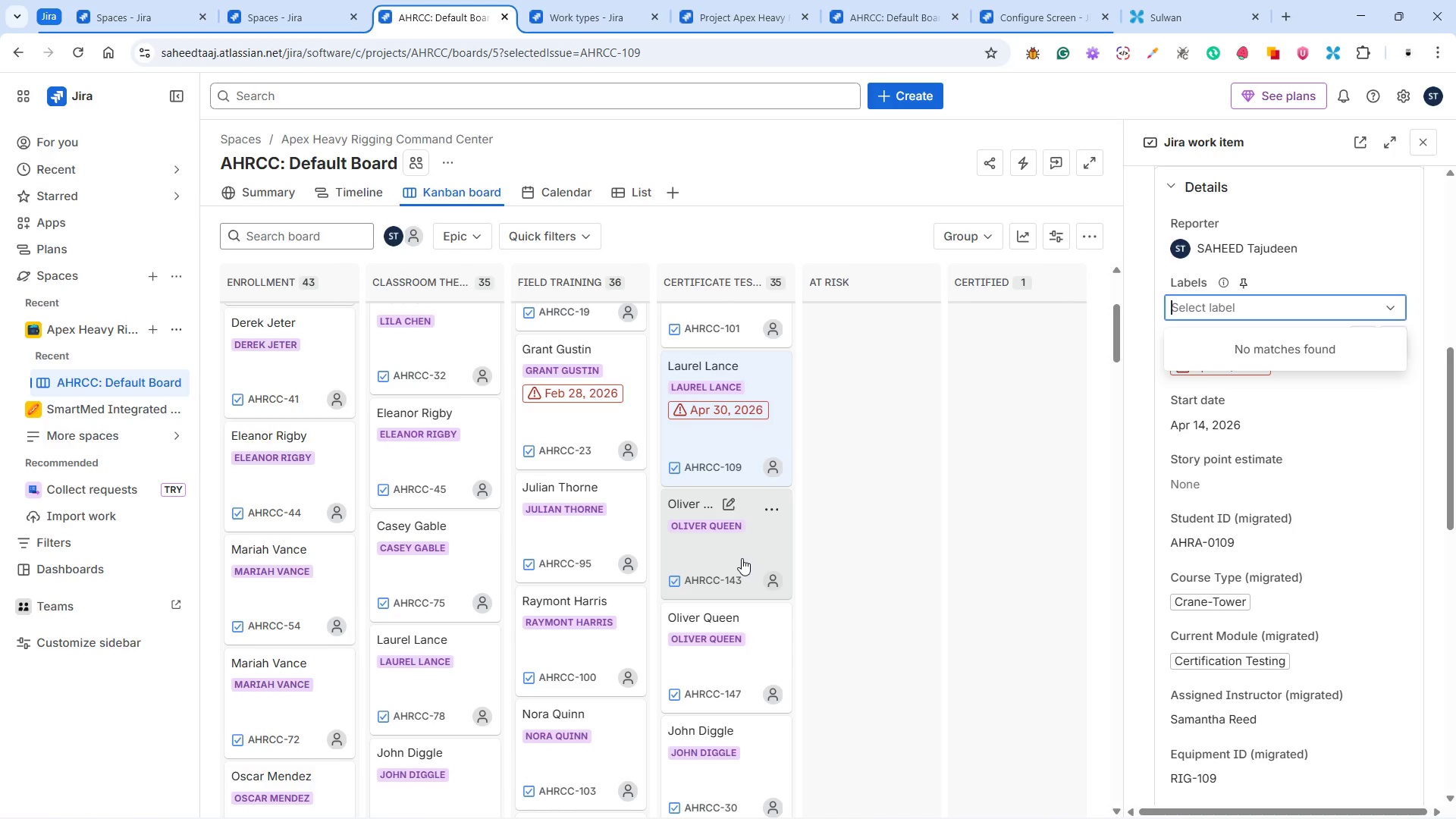 
left_click([742, 558])
 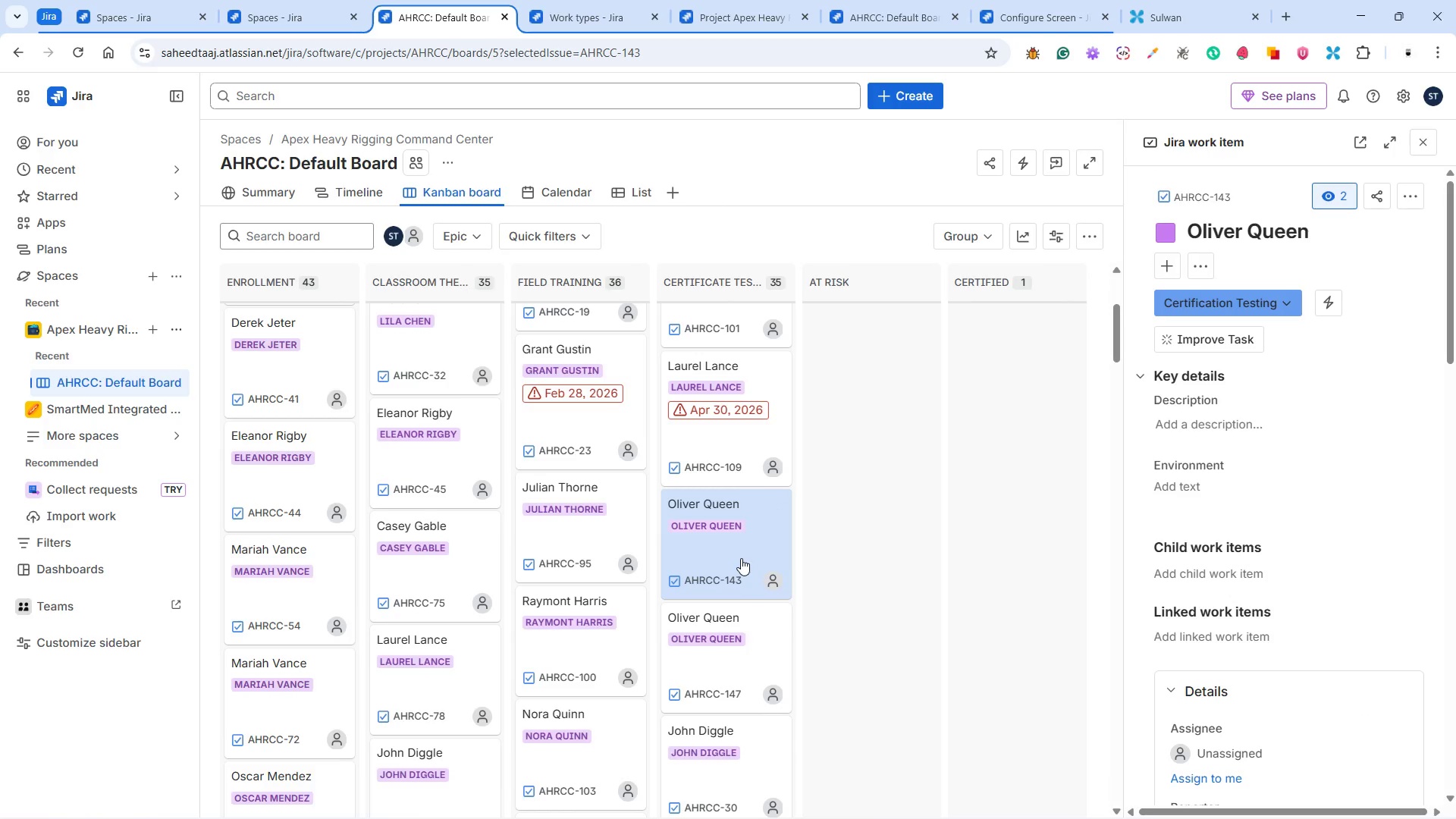 
wait(9.97)
 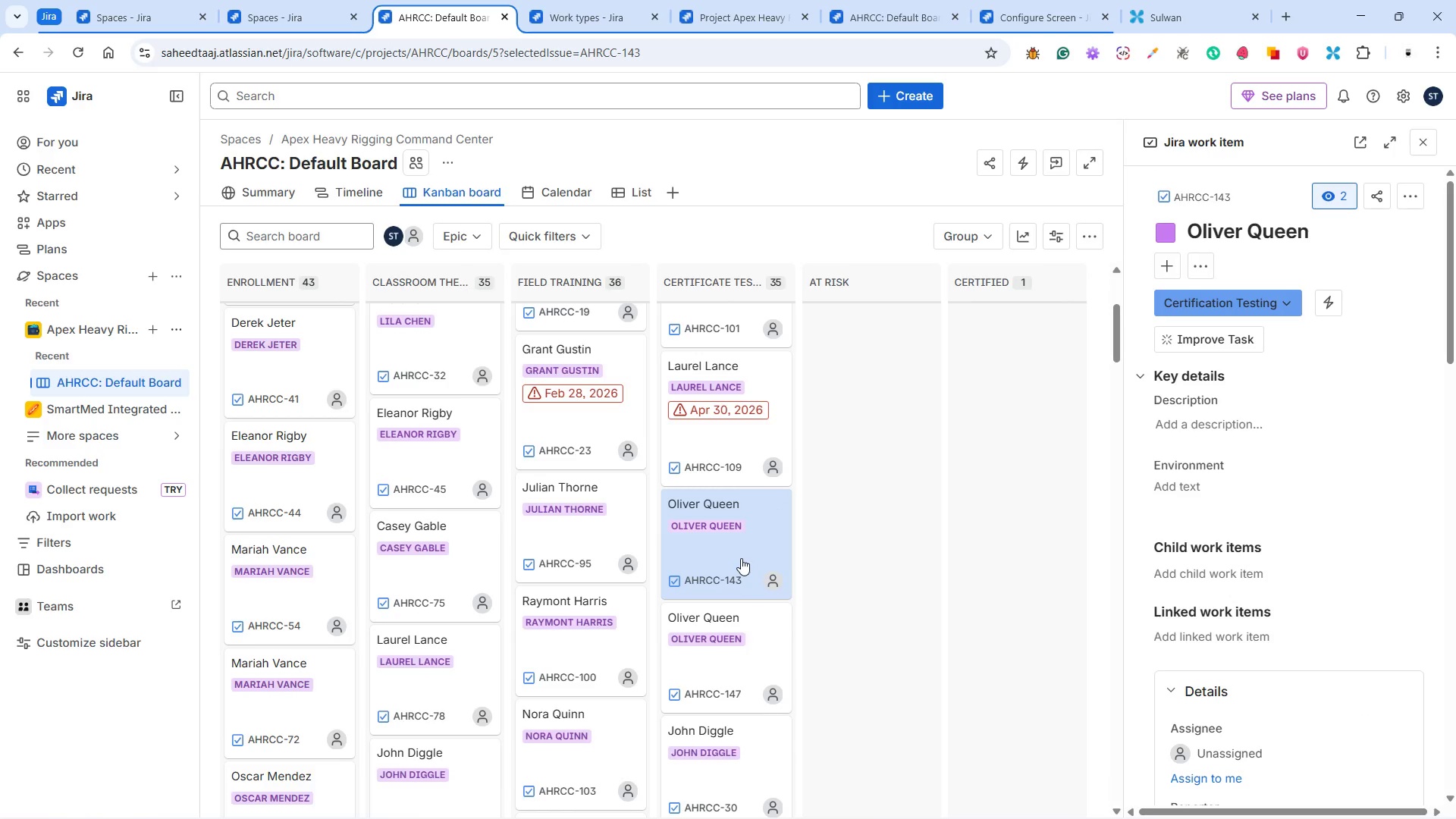 
scroll: coordinate [1320, 569], scroll_direction: down, amount: 2.0
 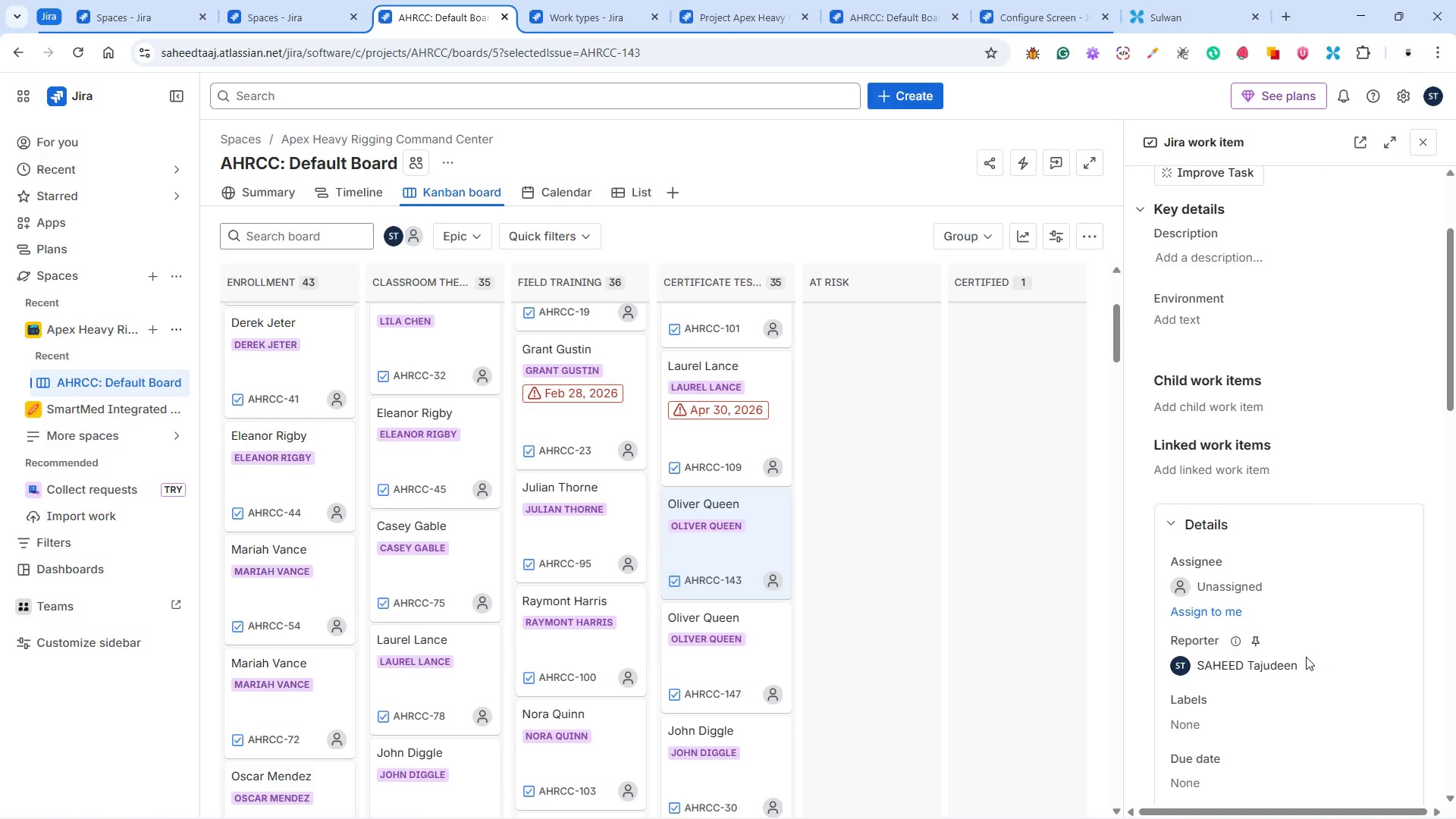 
mouse_move([760, 622])
 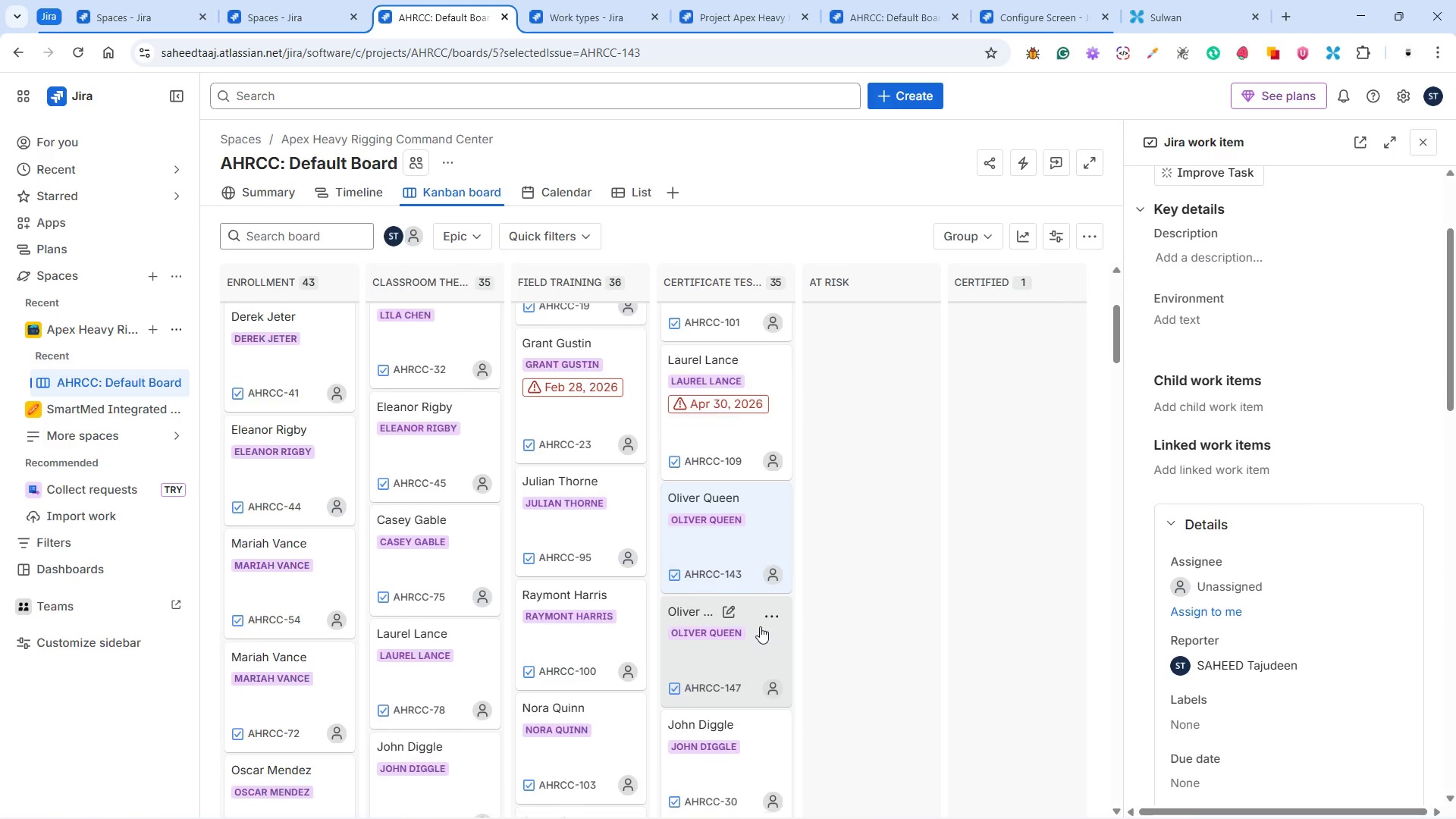 
scroll: coordinate [748, 619], scroll_direction: down, amount: 45.0
 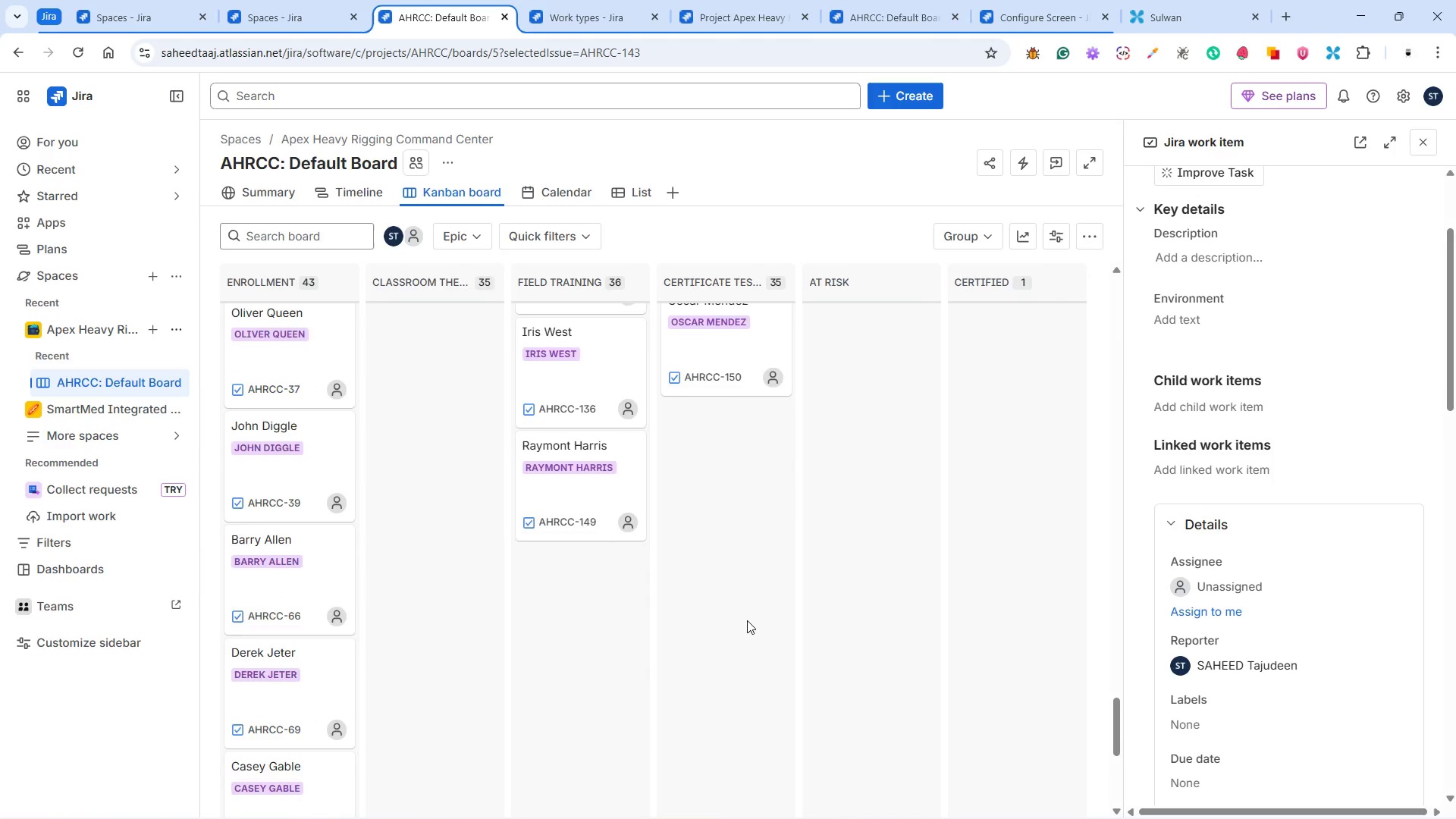 
scroll: coordinate [744, 622], scroll_direction: up, amount: 25.0
 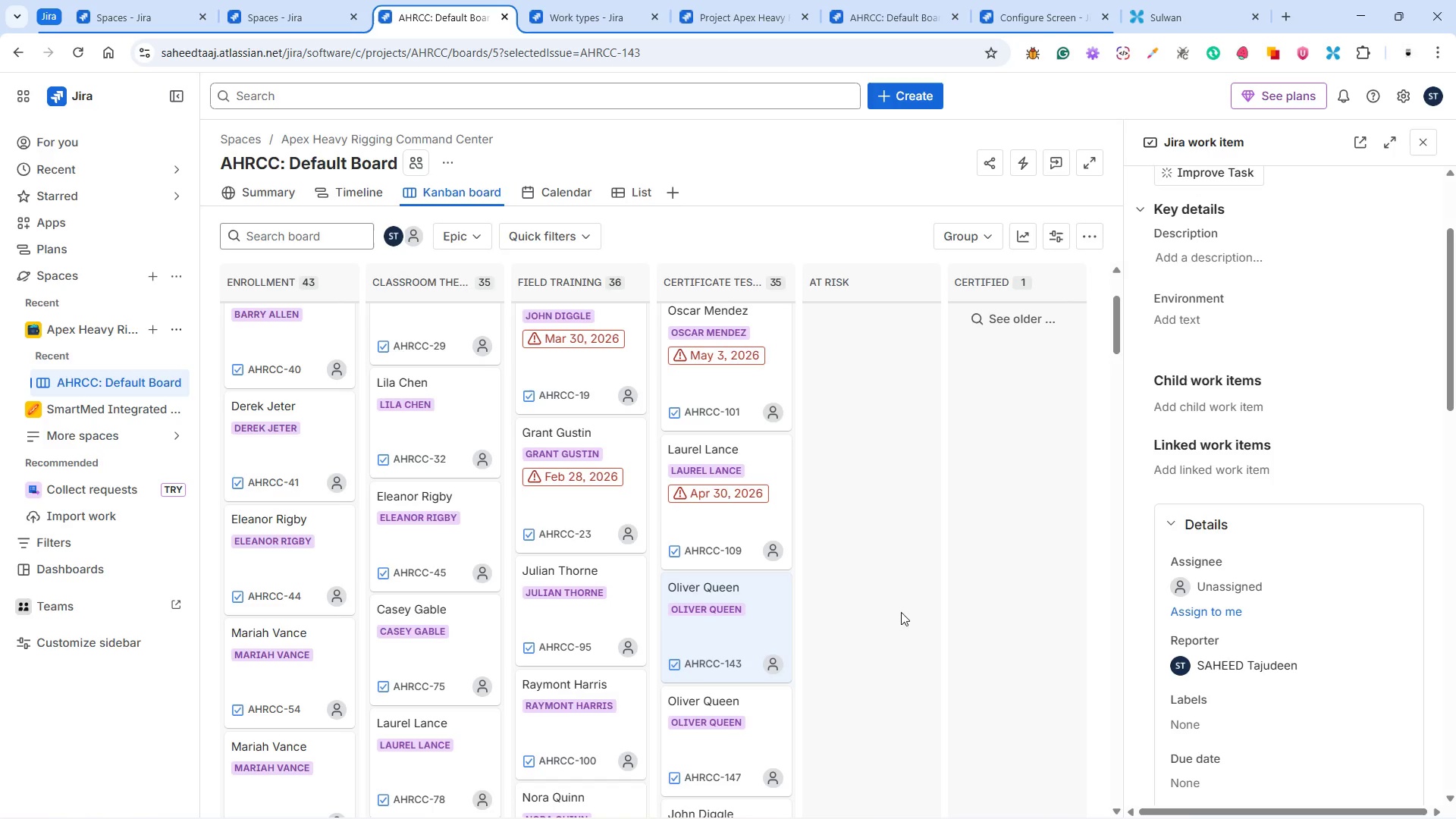 
scroll: coordinate [1294, 661], scroll_direction: down, amount: 3.0
 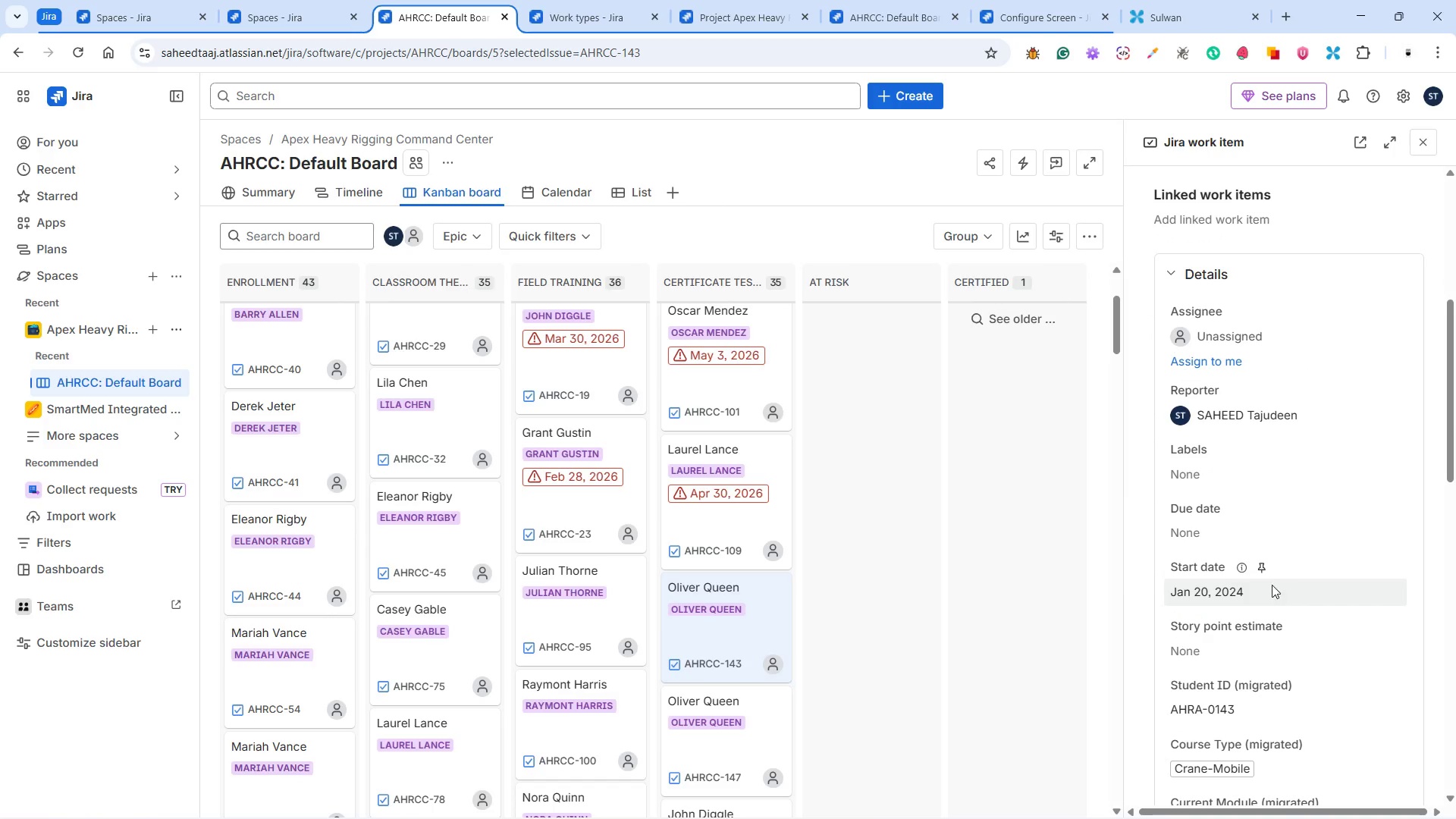 
left_click([1244, 587])
 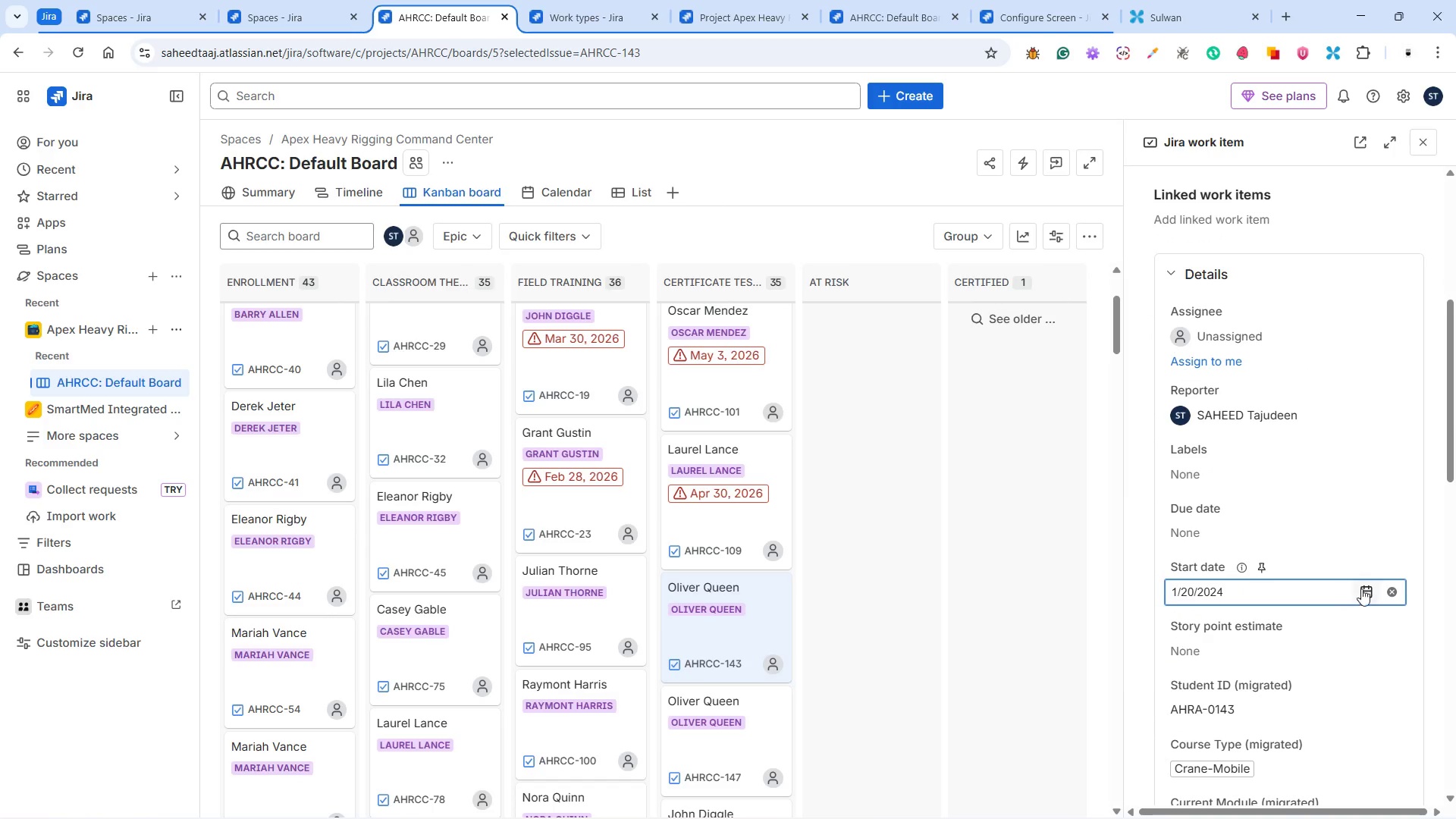 
left_click([1369, 588])
 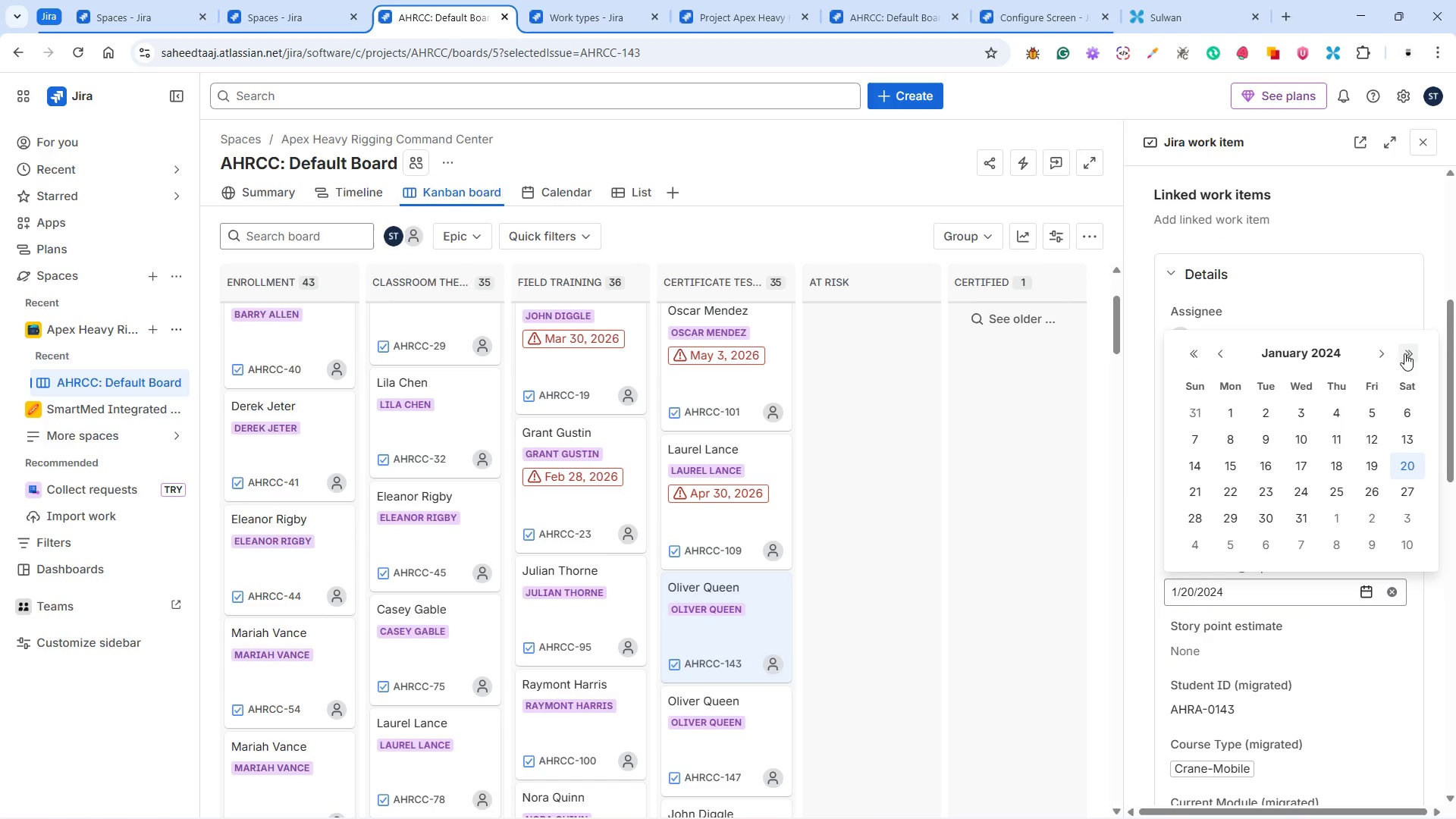 
left_click([1408, 352])
 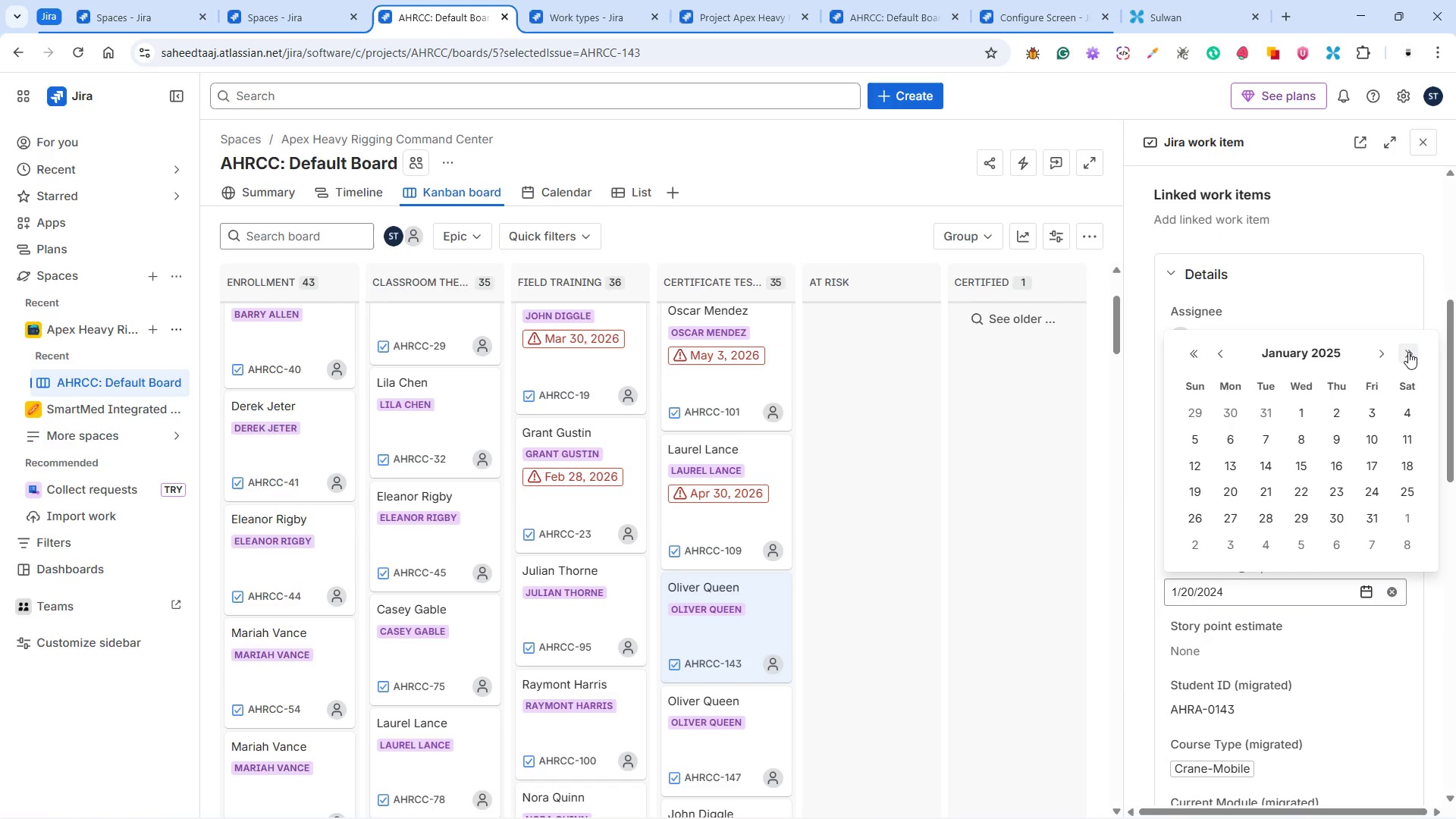 
left_click([1408, 352])
 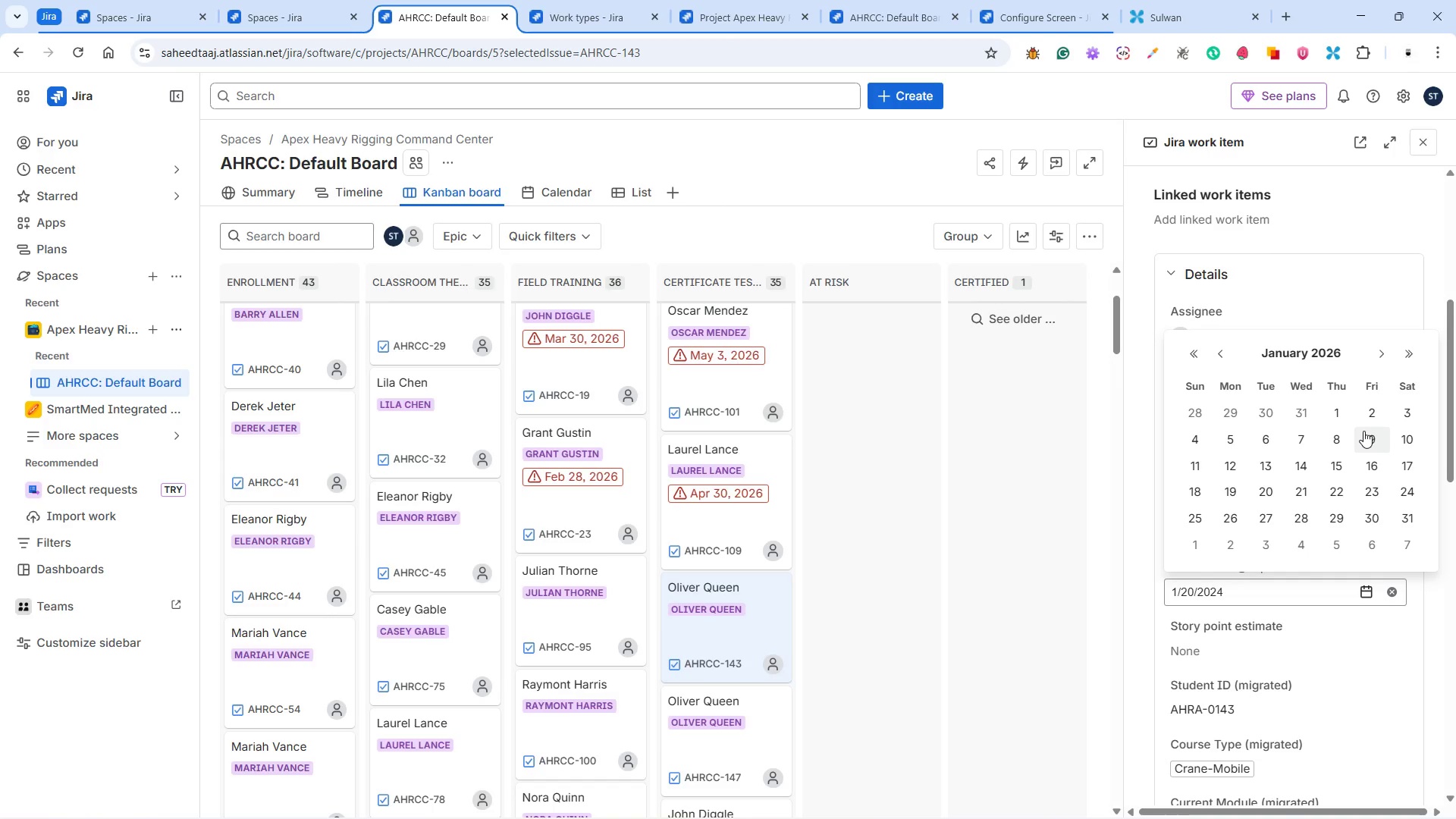 
wait(10.14)
 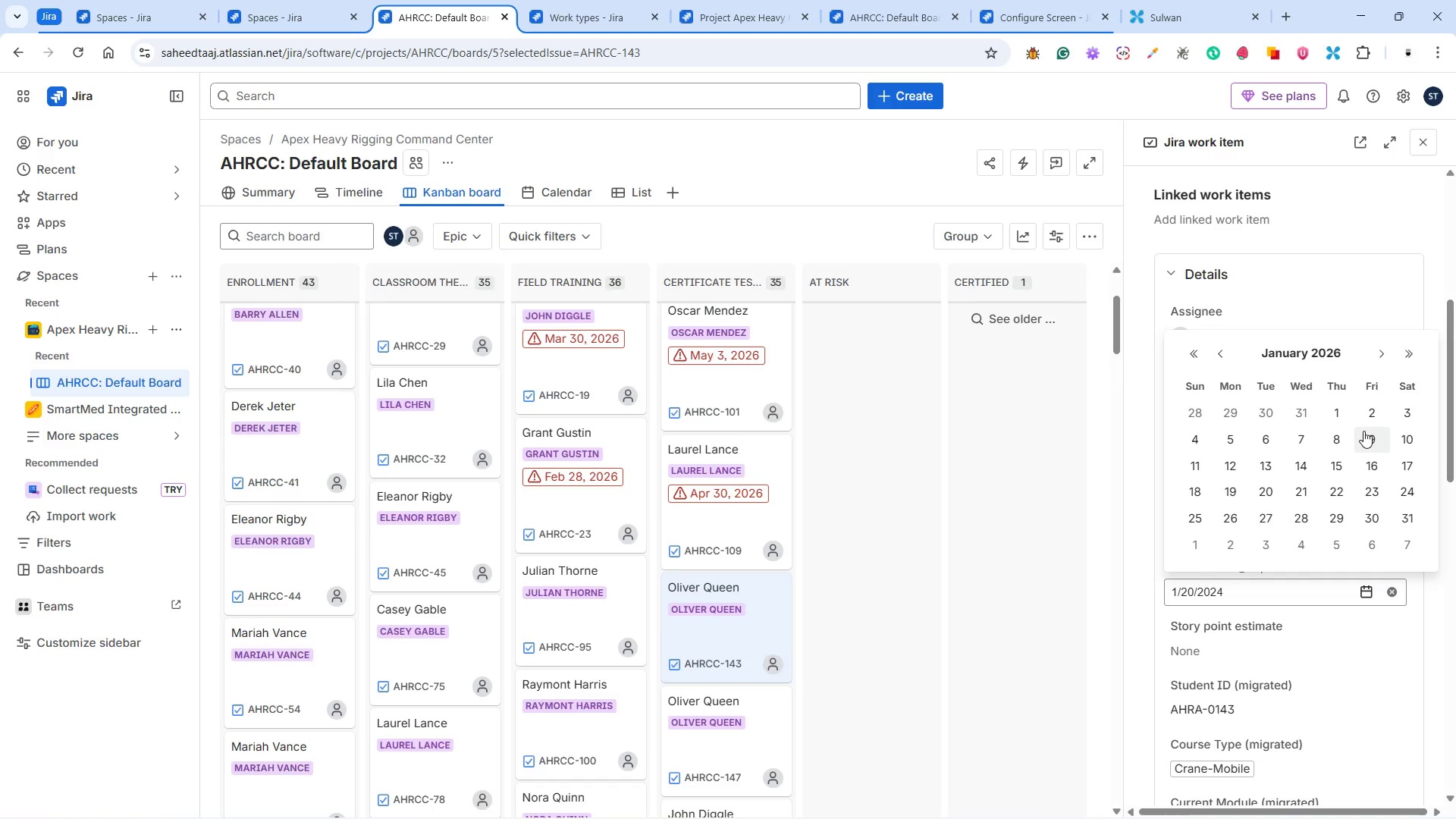 
left_click([1237, 532])
 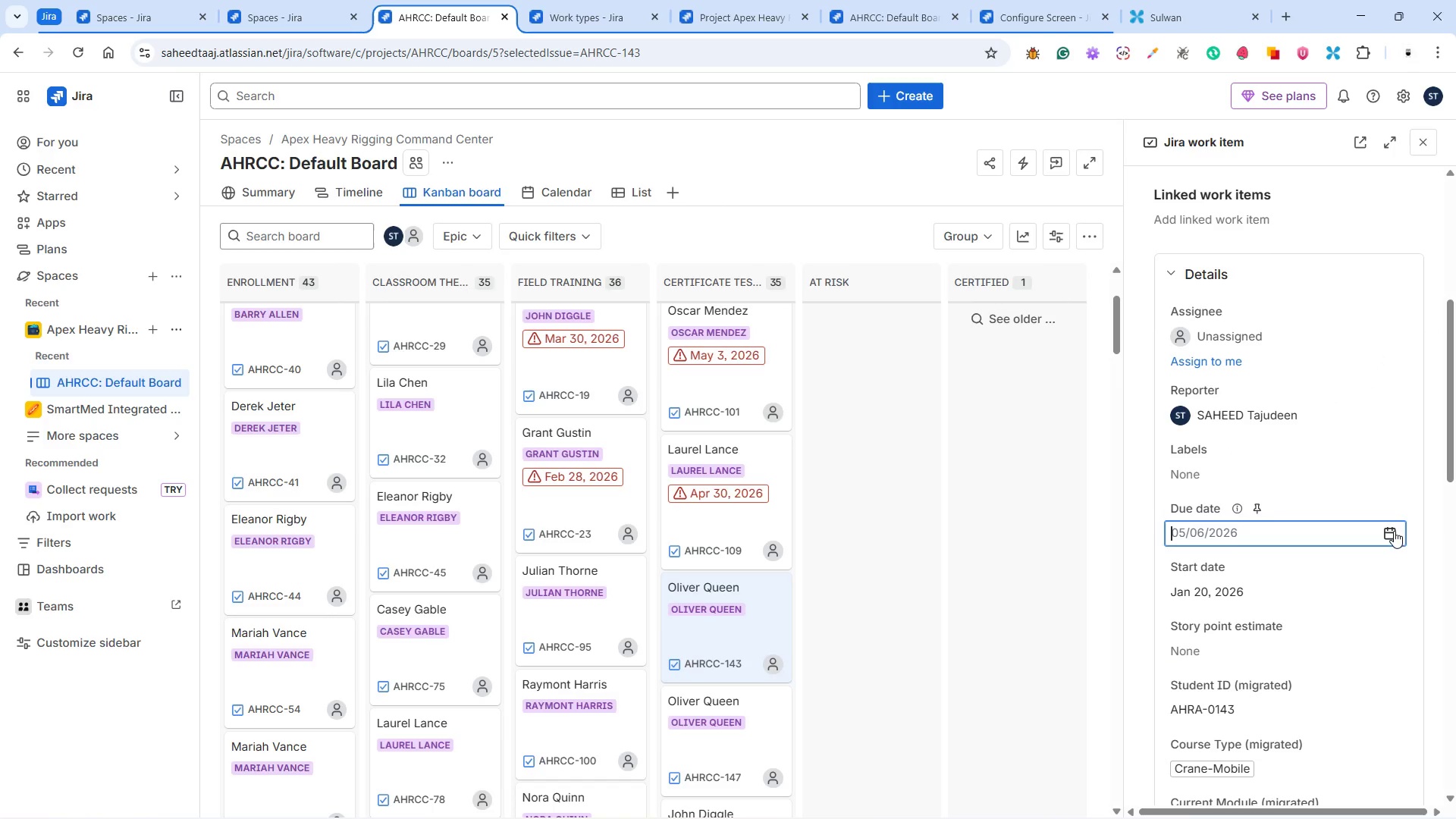 
left_click([1394, 531])
 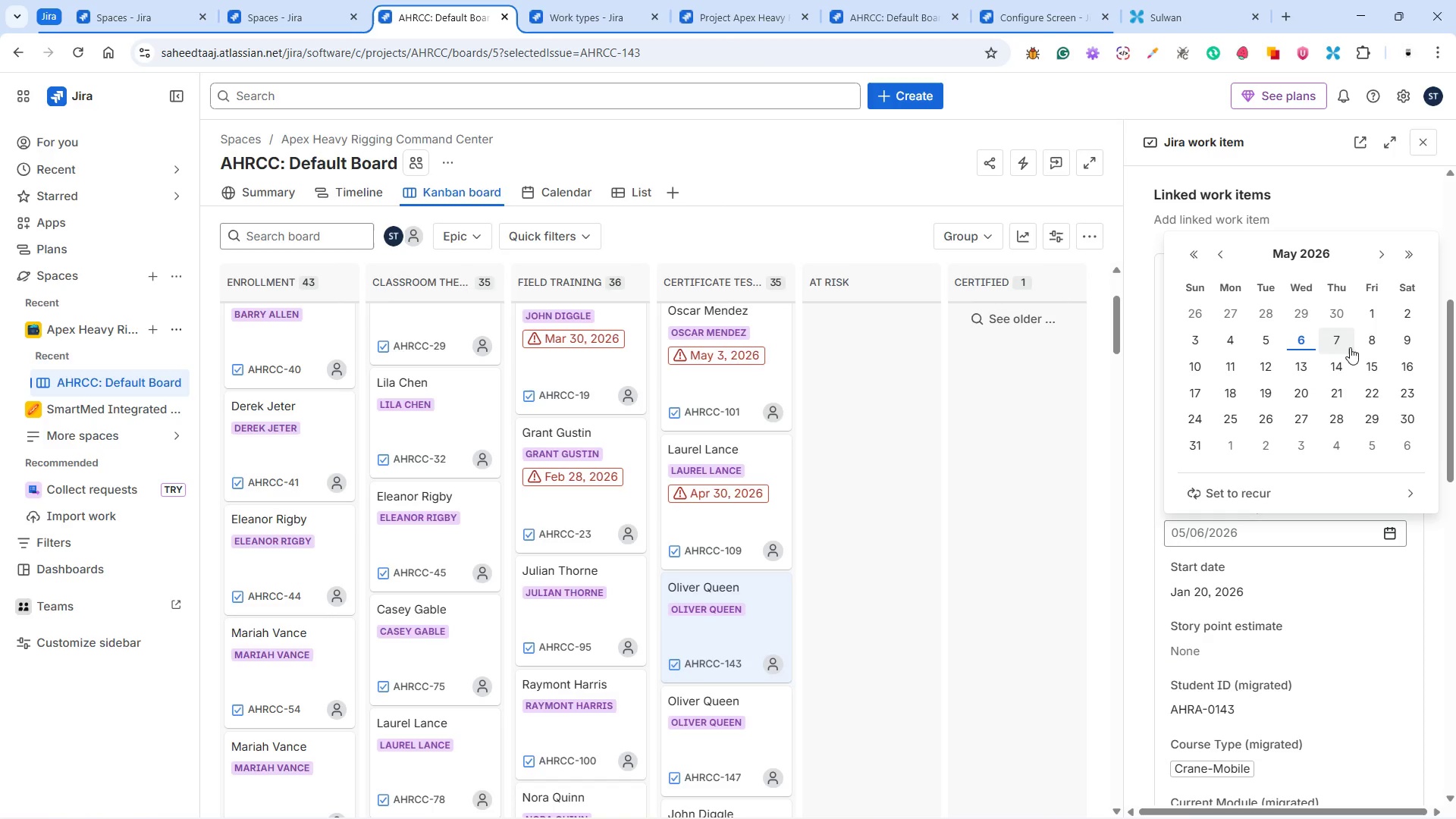 
wait(5.8)
 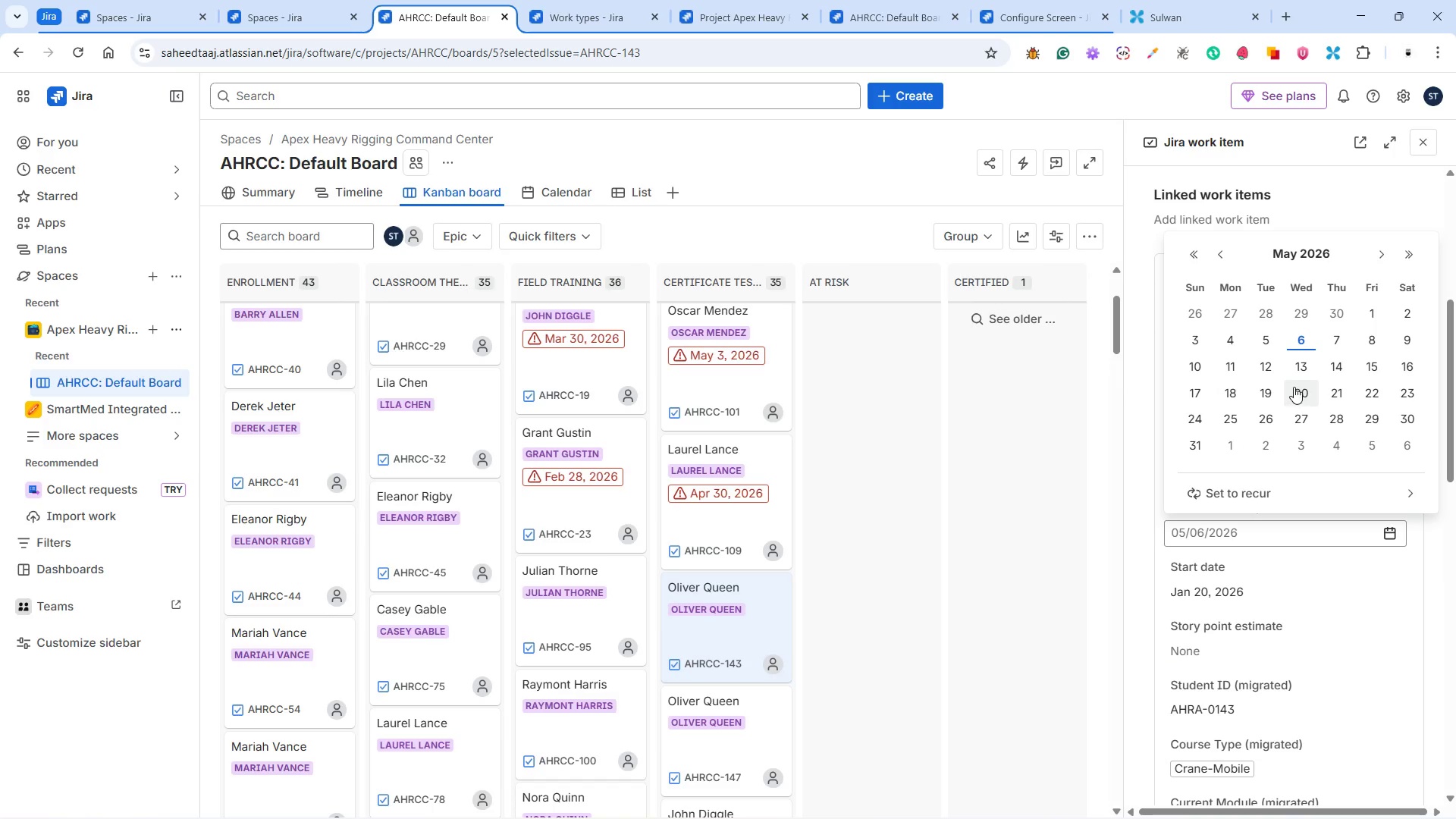 
left_click([1366, 368])
 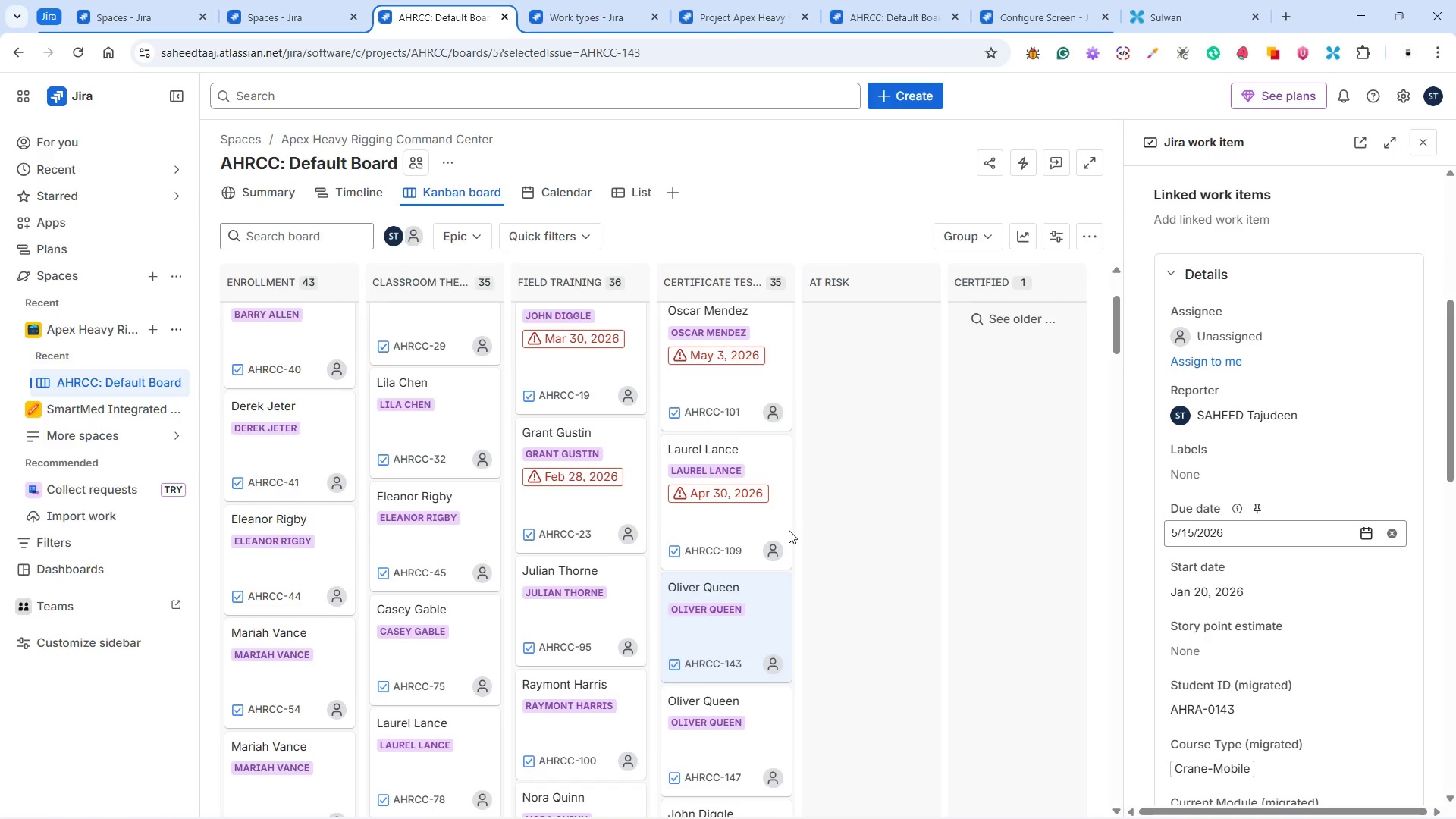 
scroll: coordinate [749, 497], scroll_direction: up, amount: 2.0
 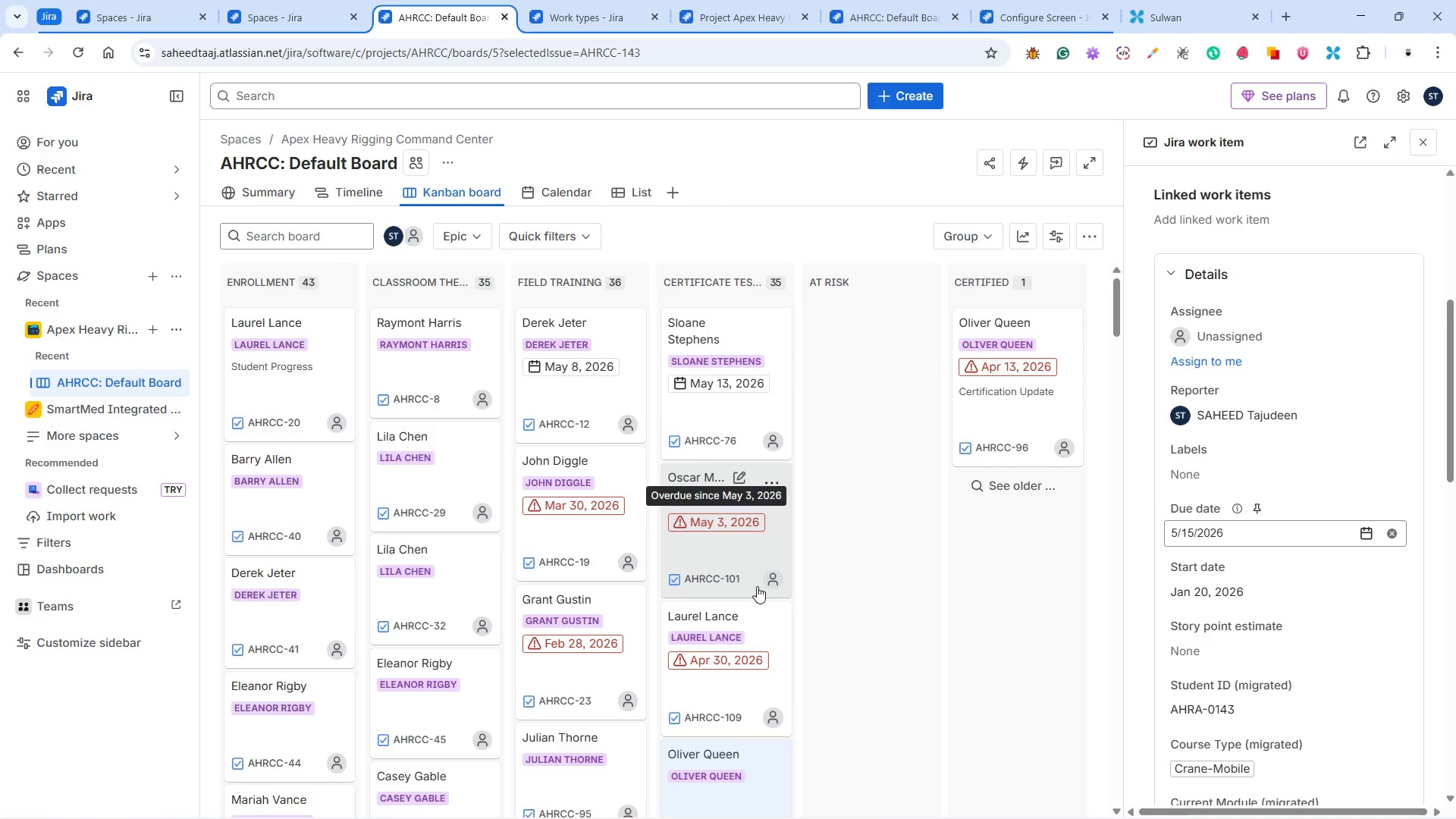 
scroll: coordinate [756, 582], scroll_direction: down, amount: 4.0
 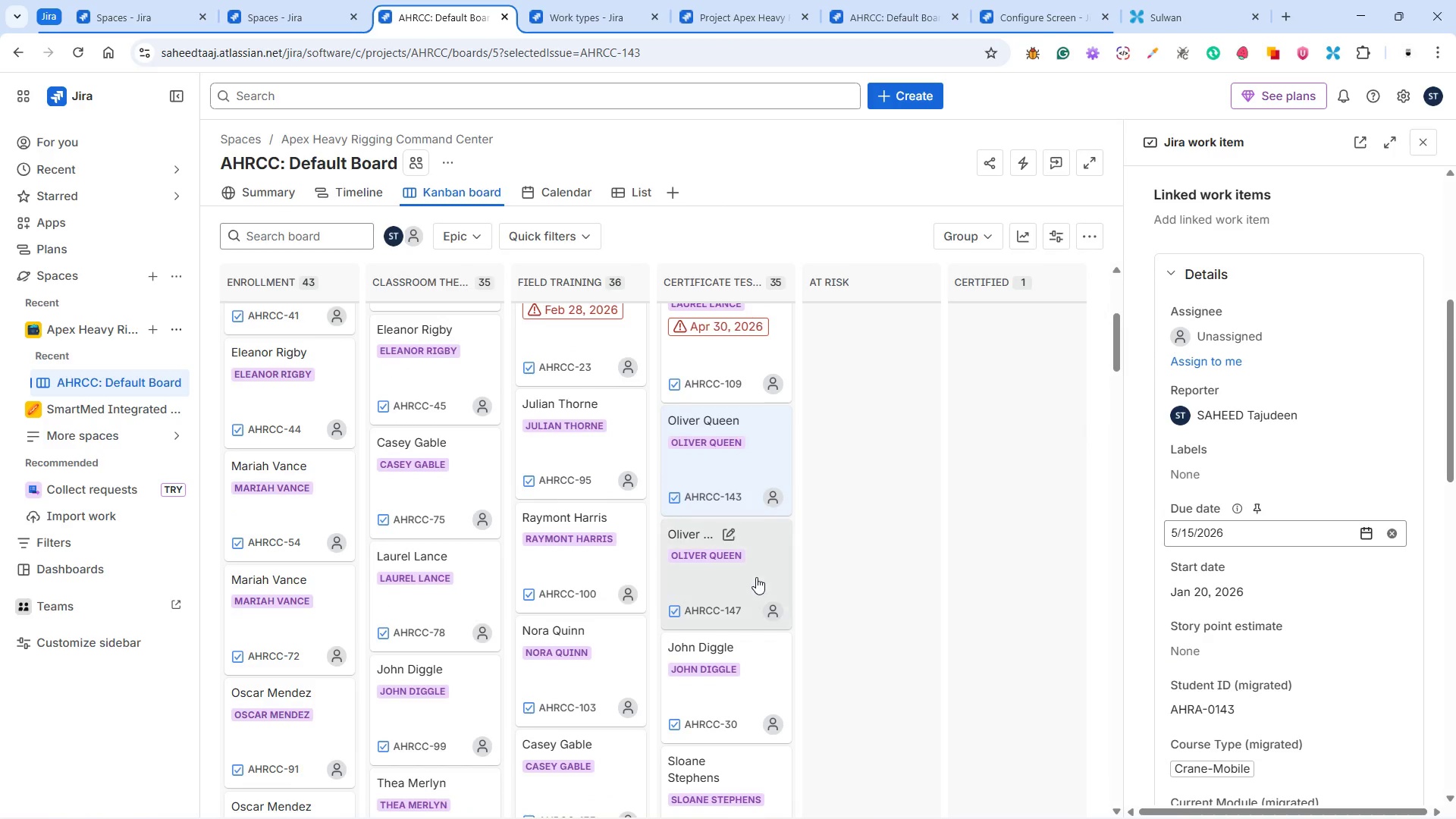 
scroll: coordinate [755, 573], scroll_direction: up, amount: 6.0
 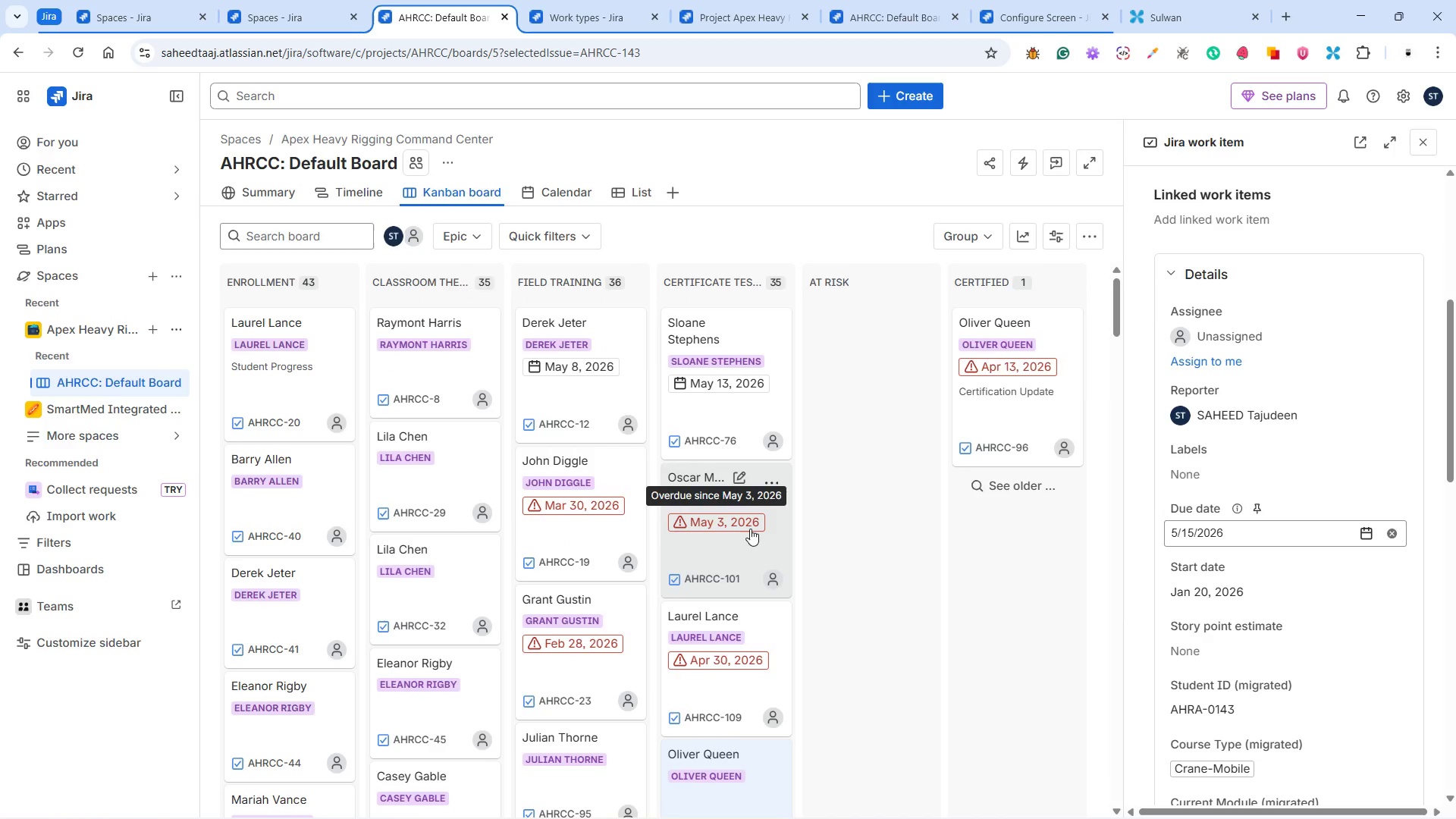 
wait(15.53)
 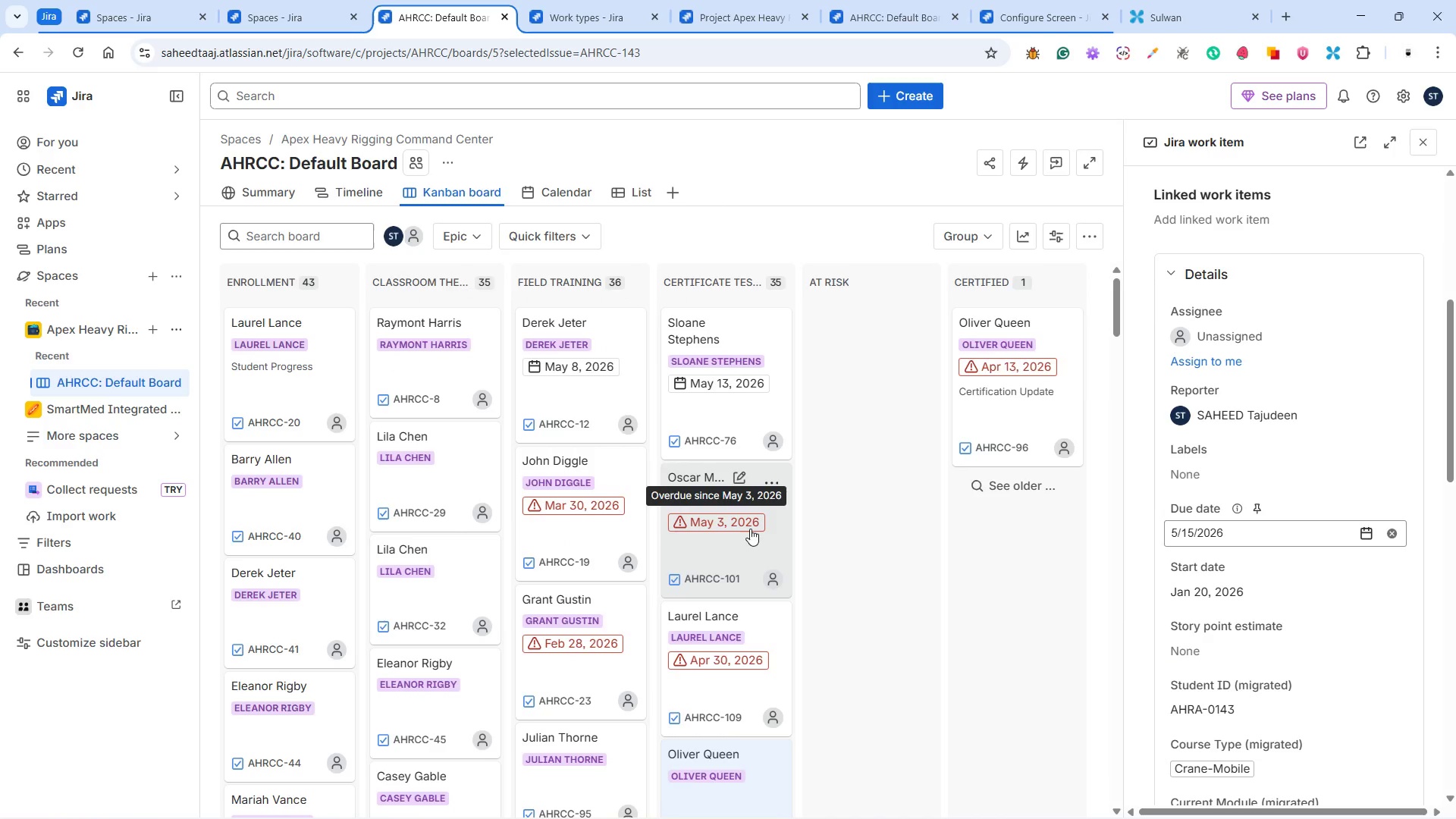 
left_click([748, 520])
 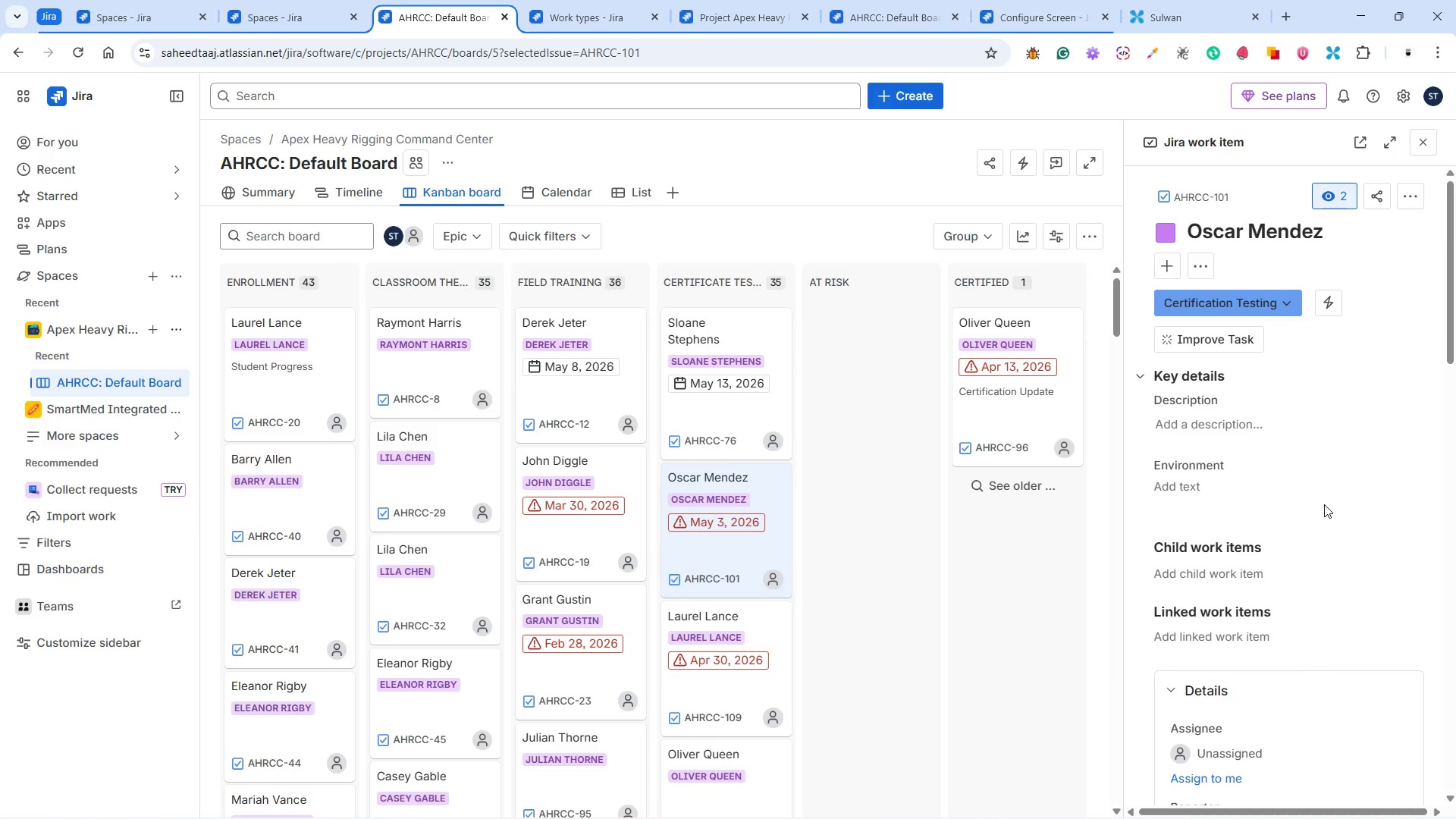 
wait(41.31)
 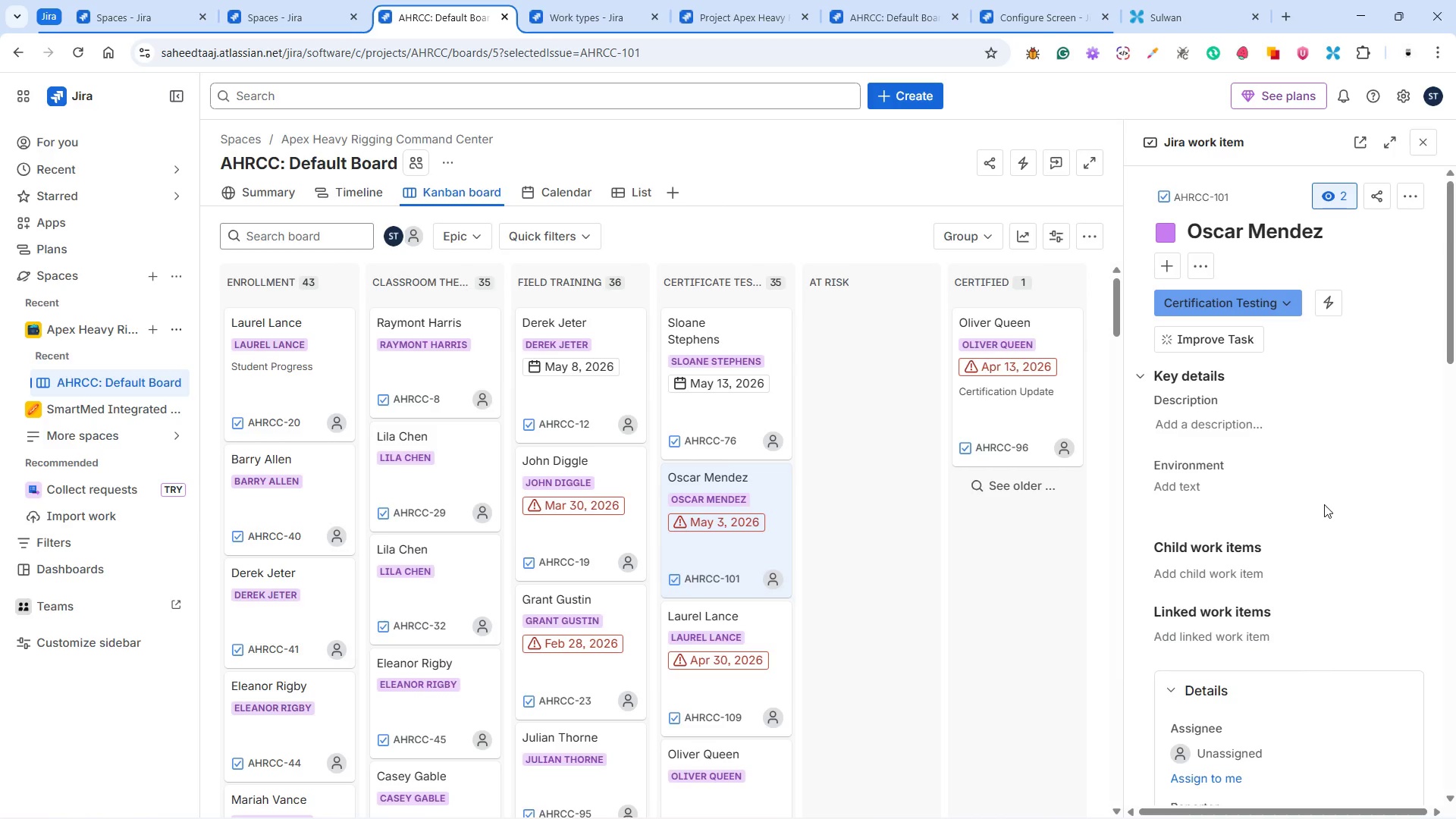 
left_click([978, 792])